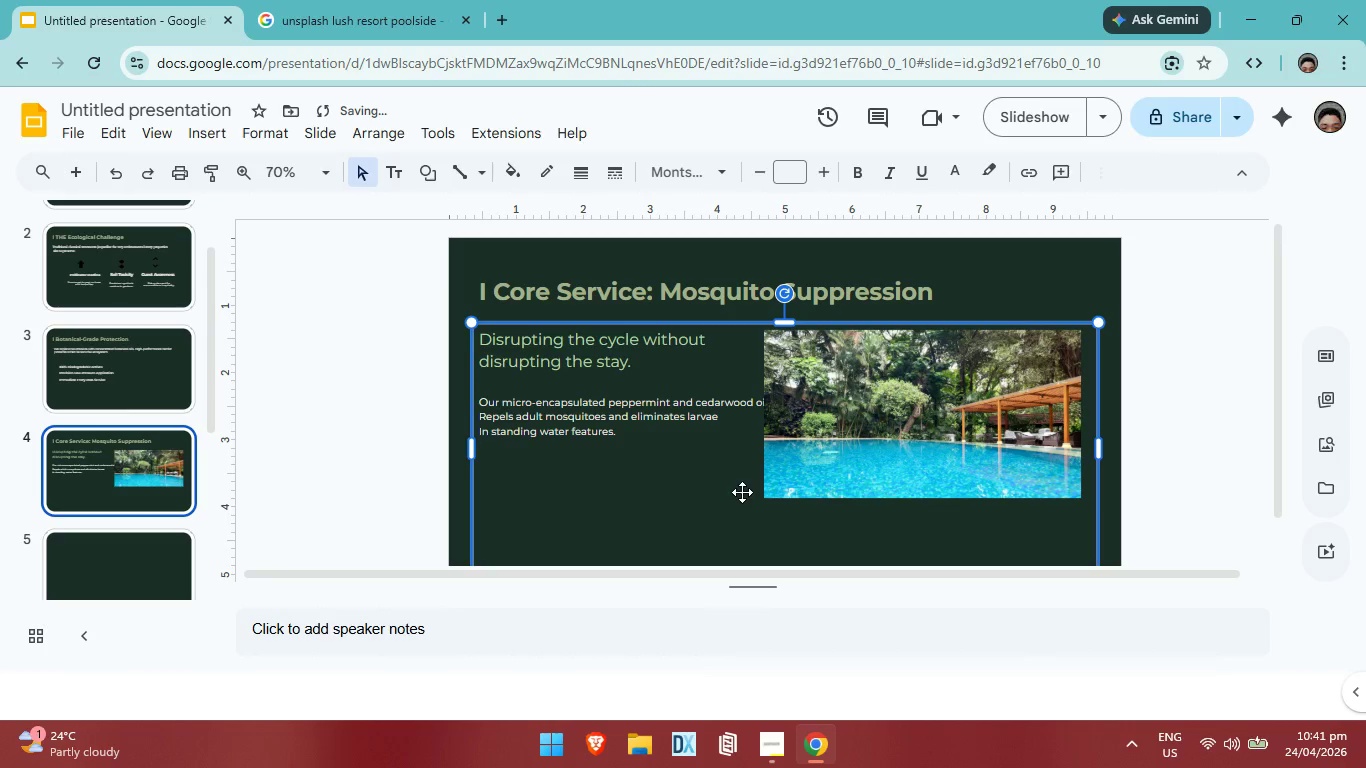 
double_click([840, 436])
 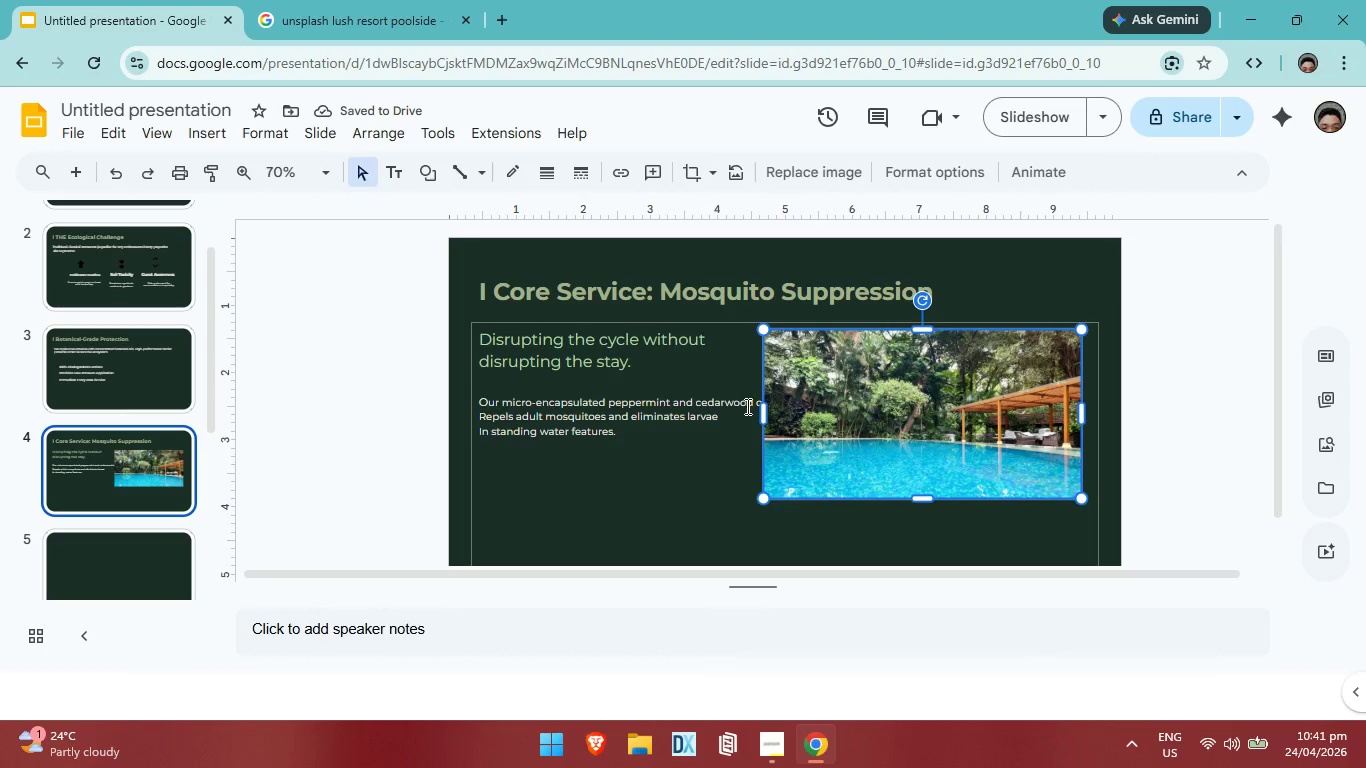 
left_click([758, 406])
 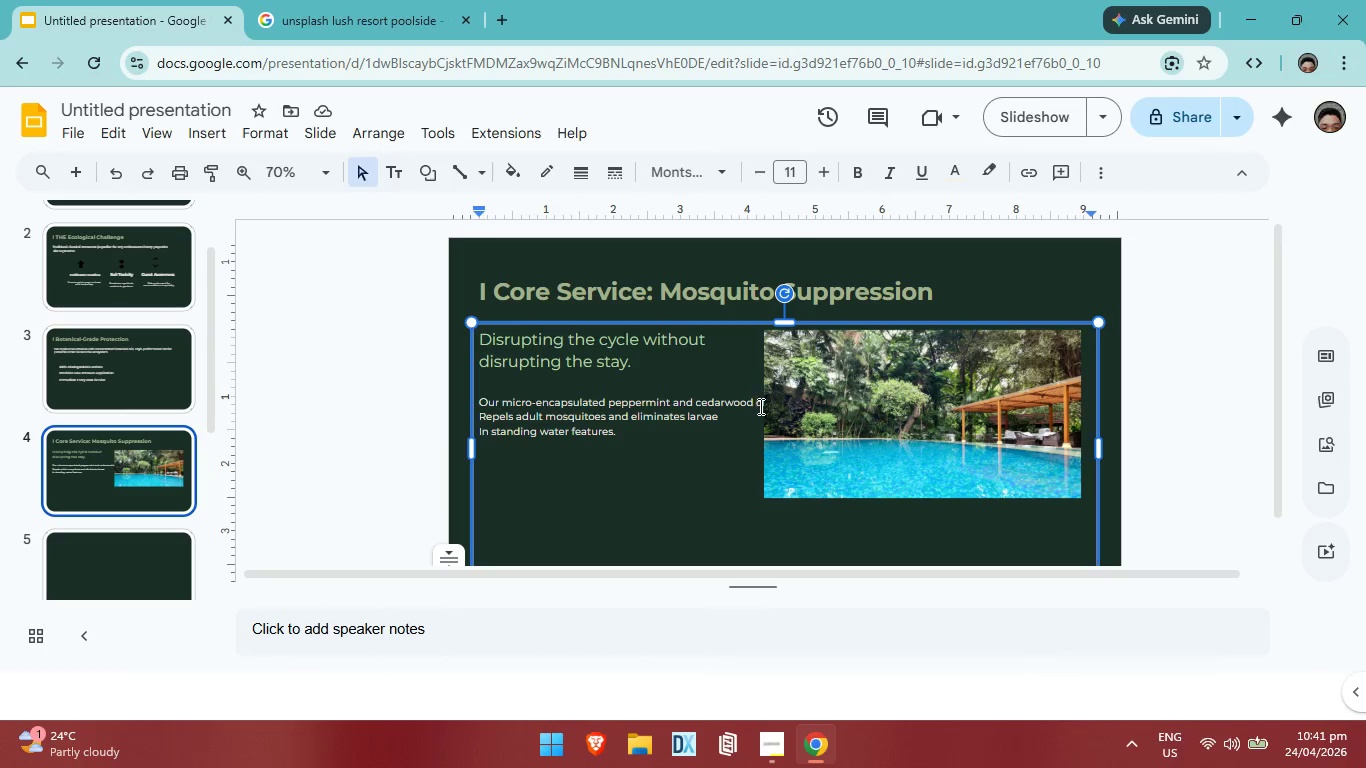 
key(Enter)
 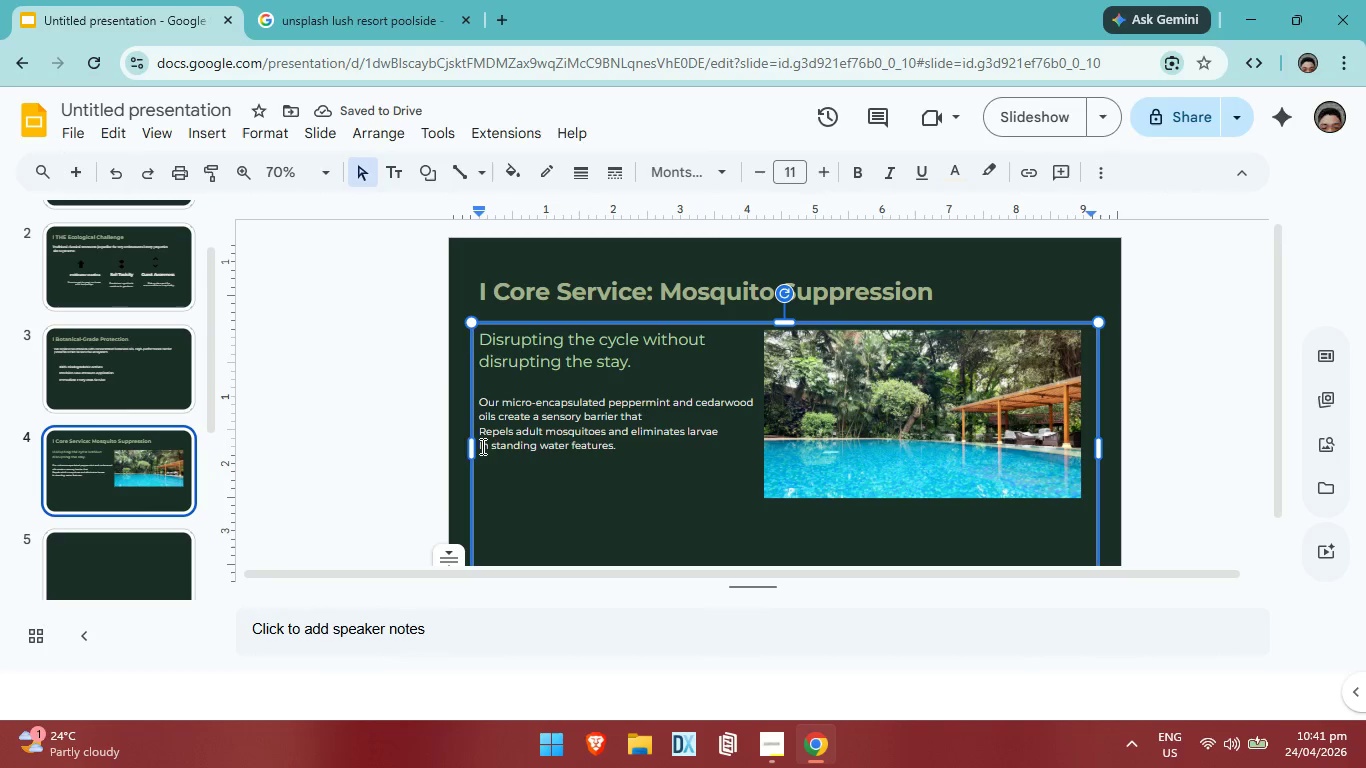 
left_click([485, 436])
 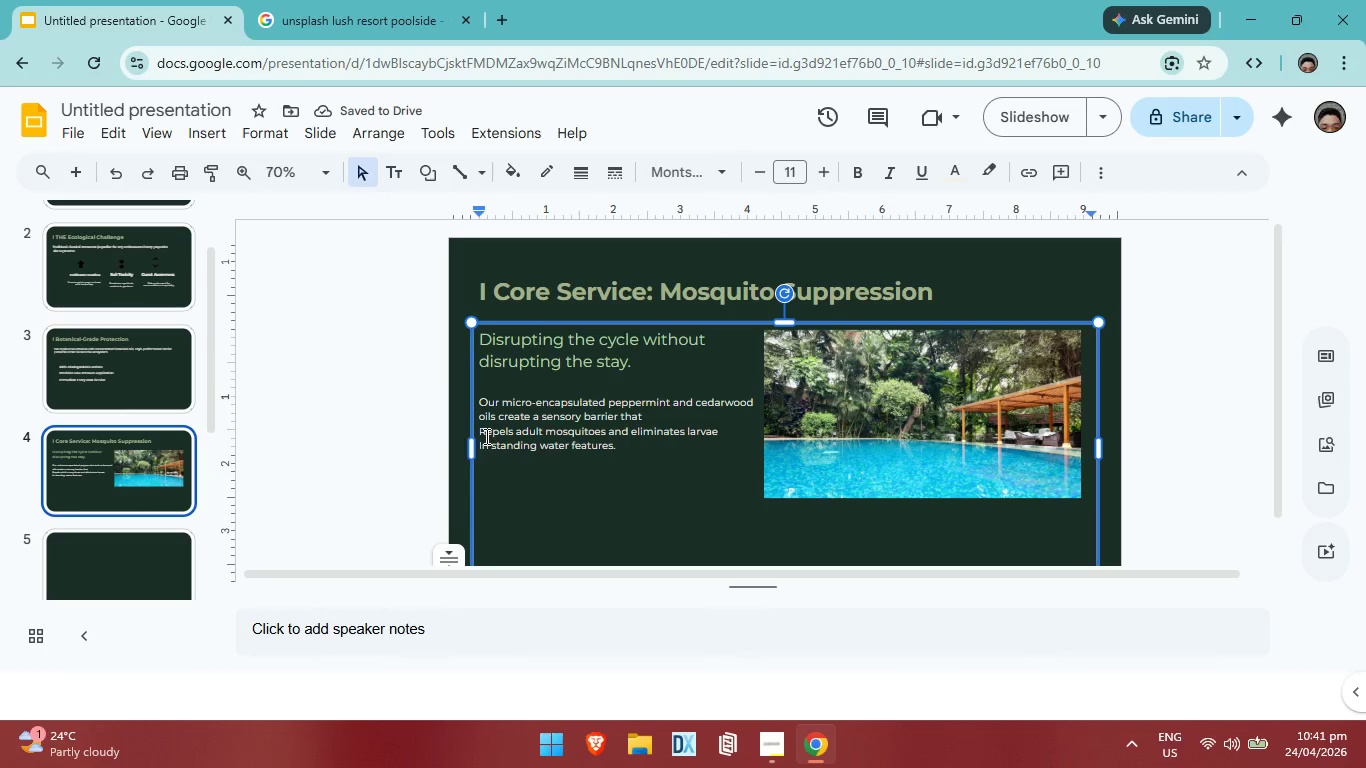 
key(Backspace)
 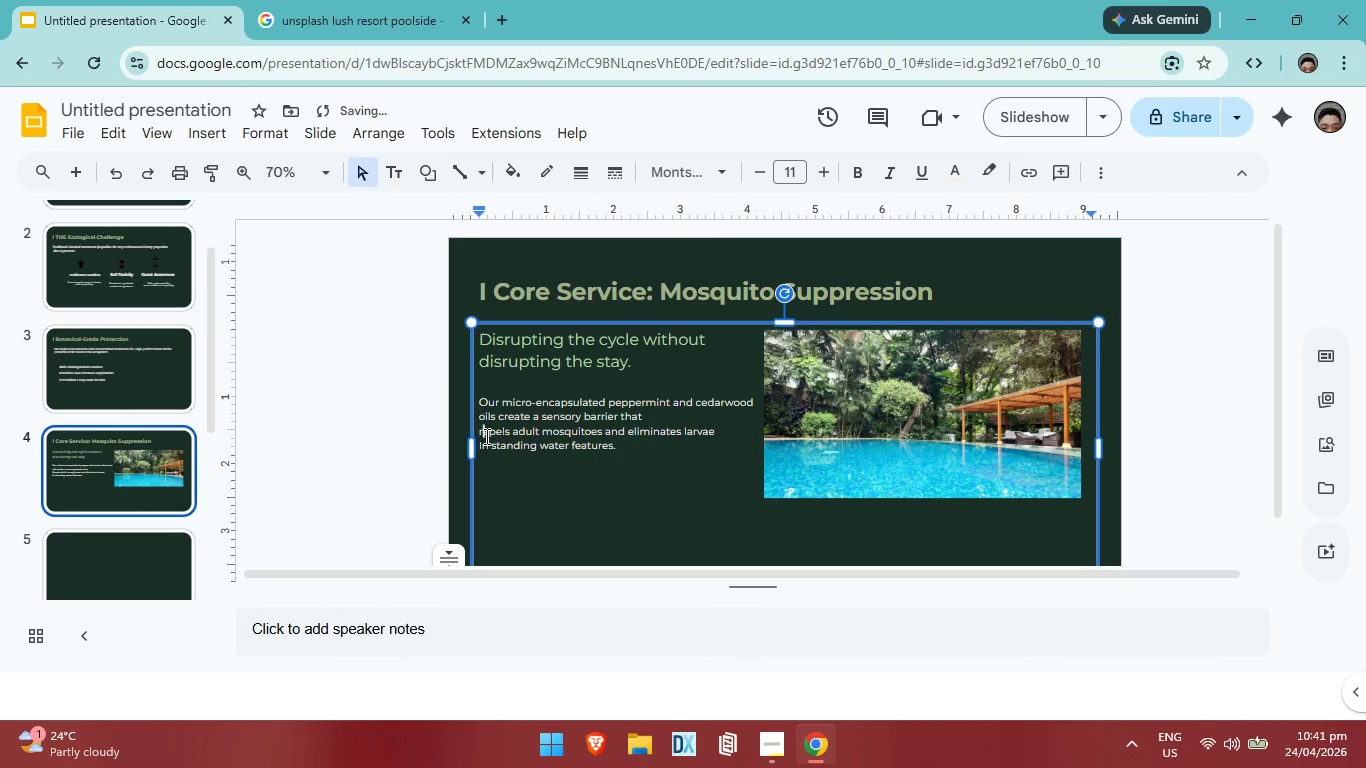 
key(R)
 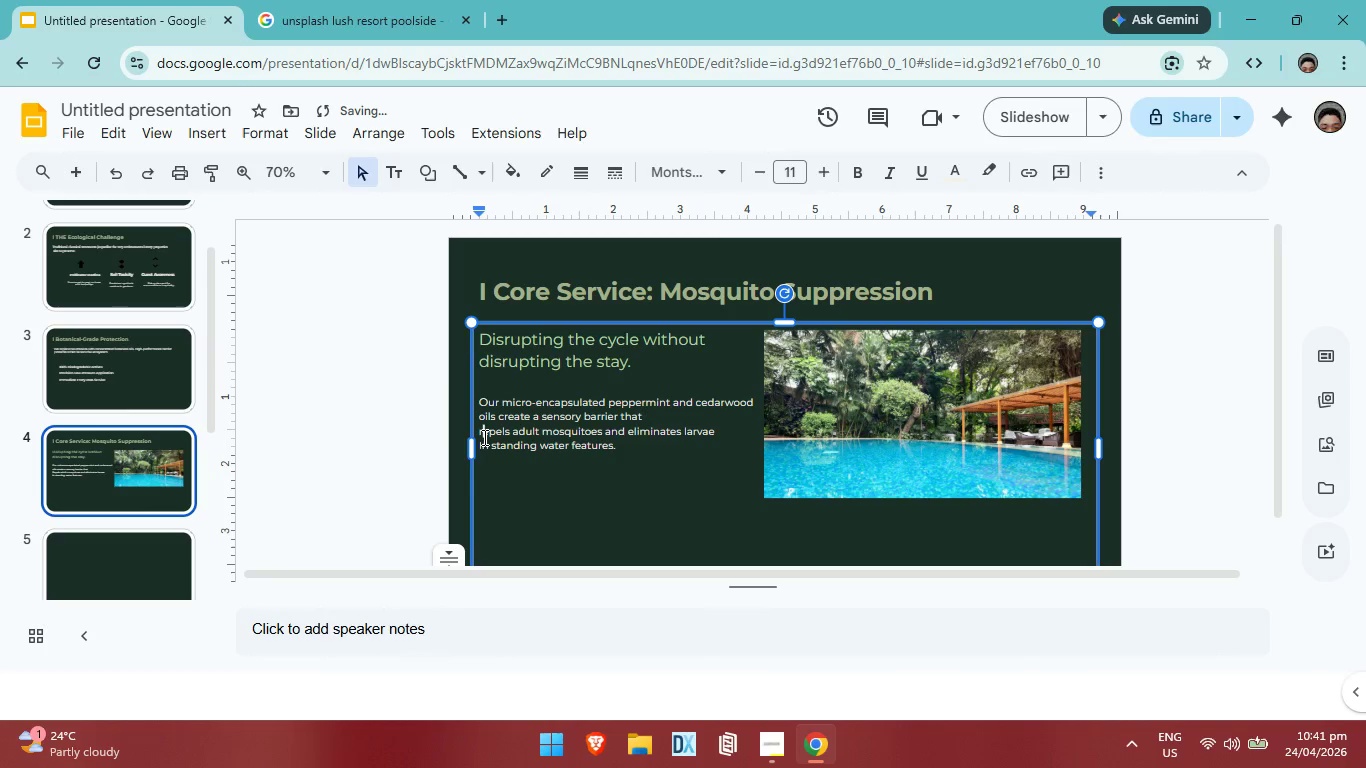 
left_click([483, 437])
 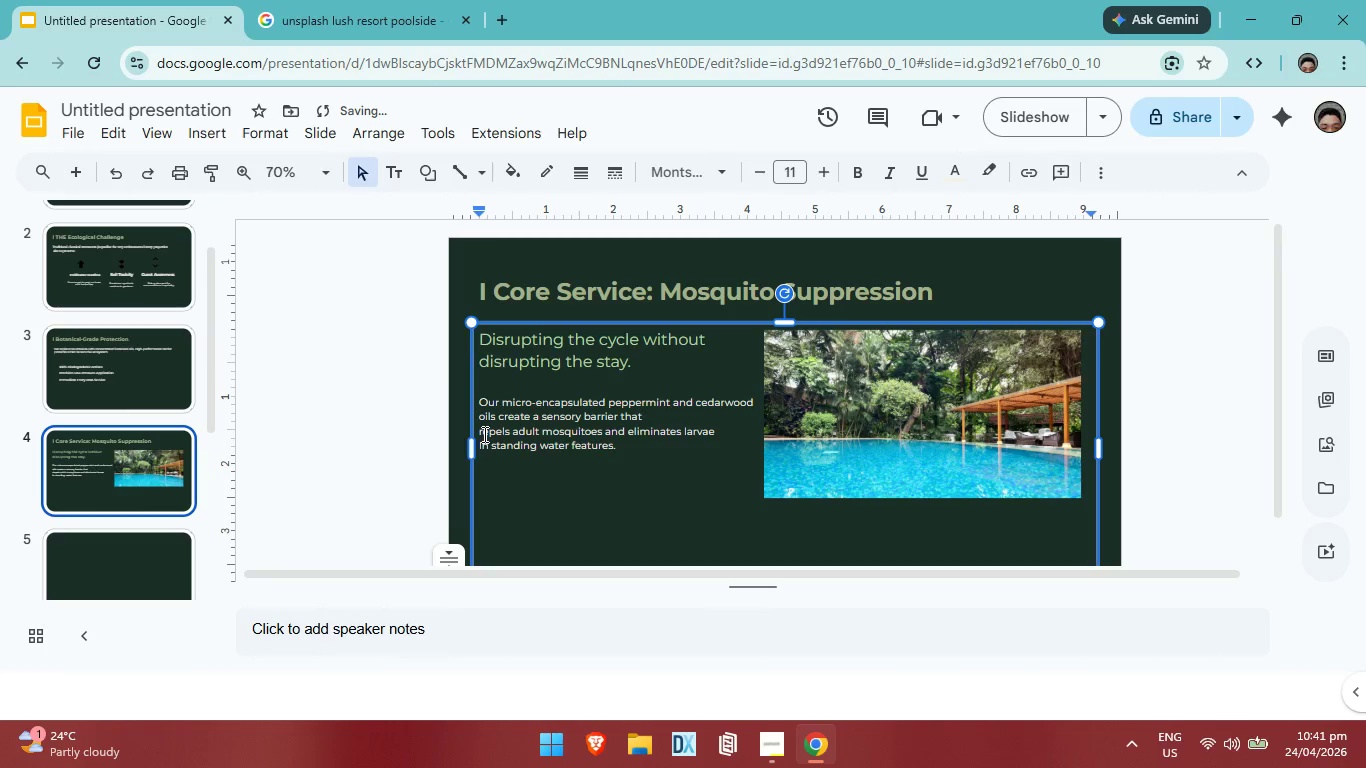 
key(ArrowLeft)
 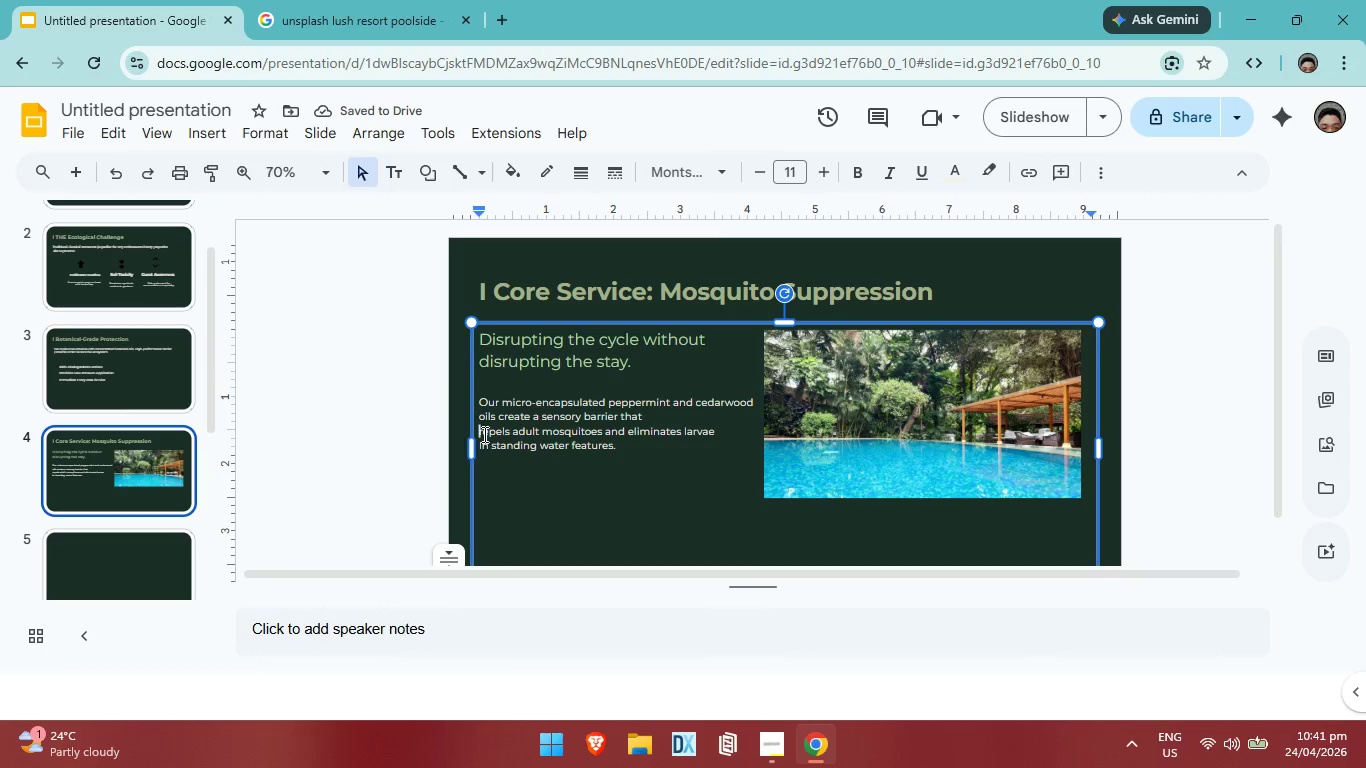 
key(Backspace)
 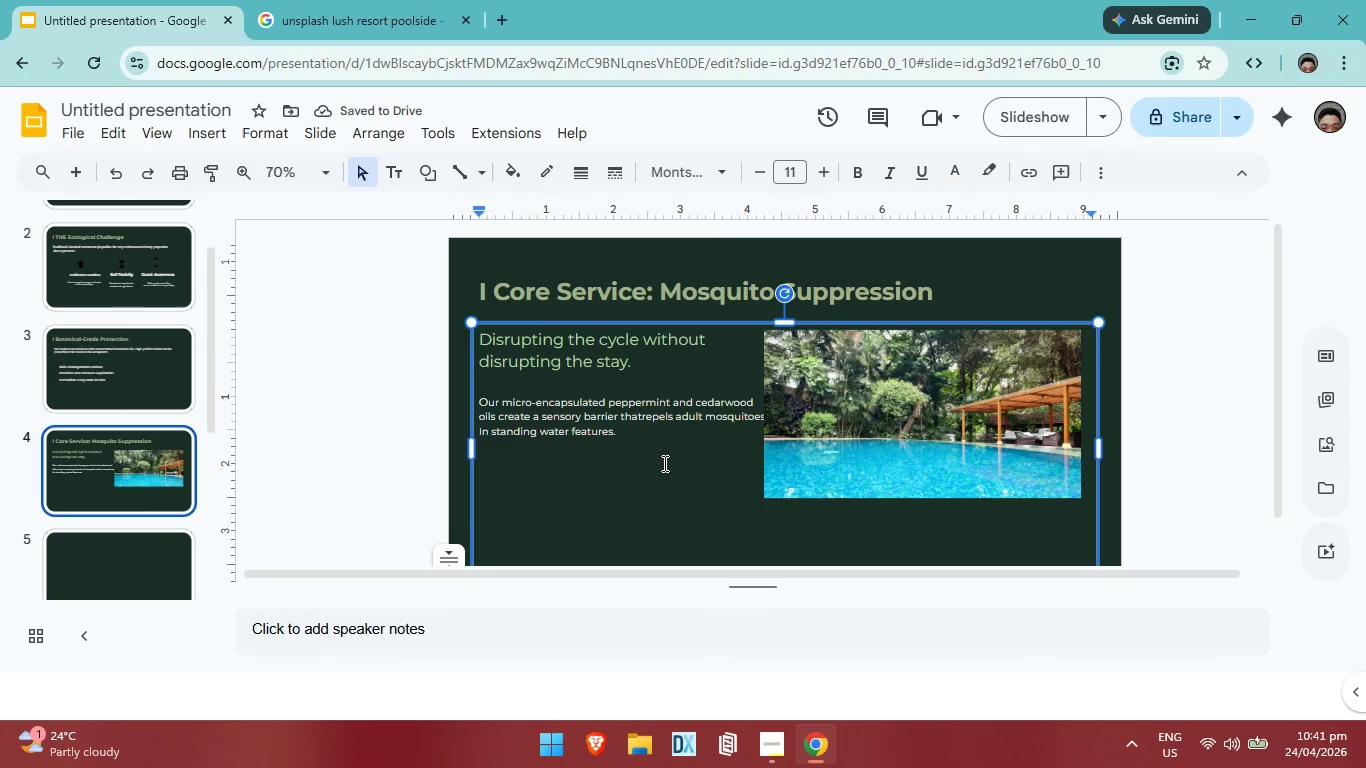 
wait(5.88)
 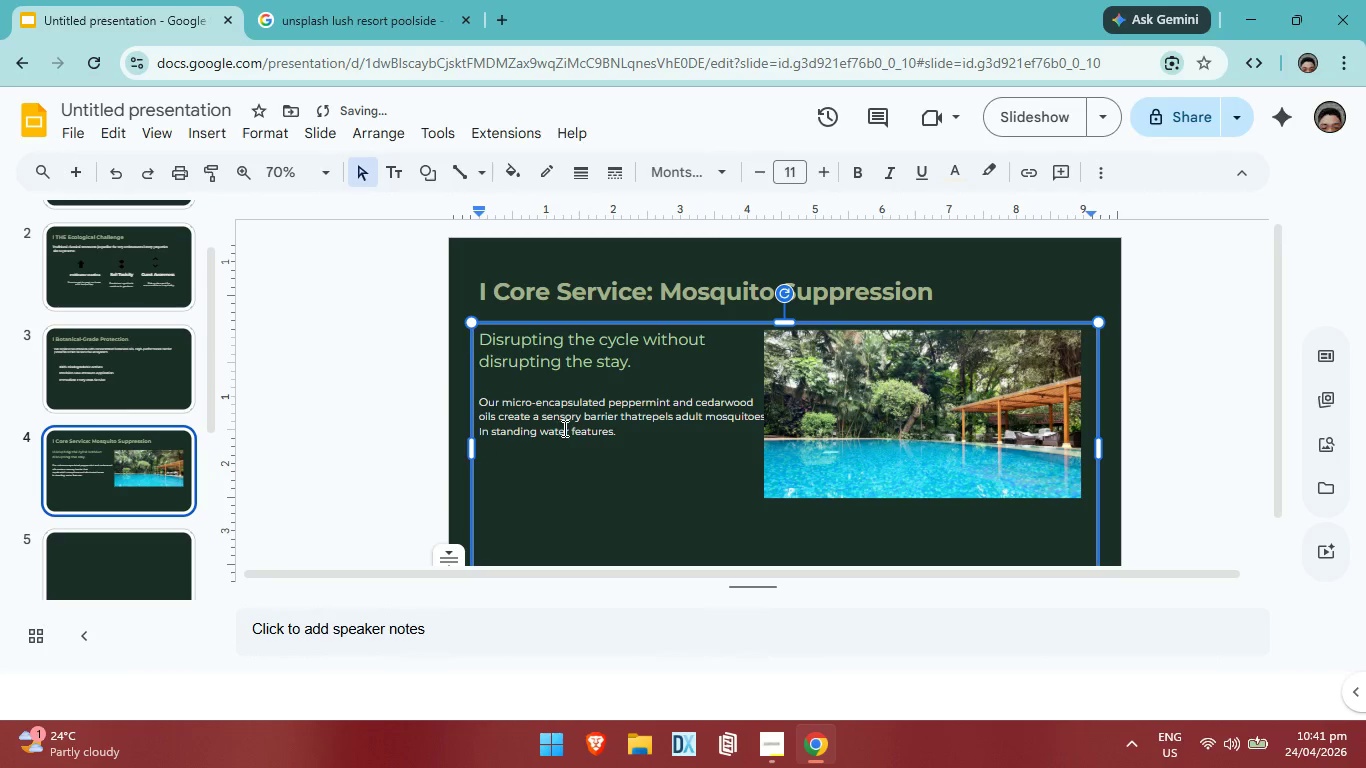 
key(Space)
 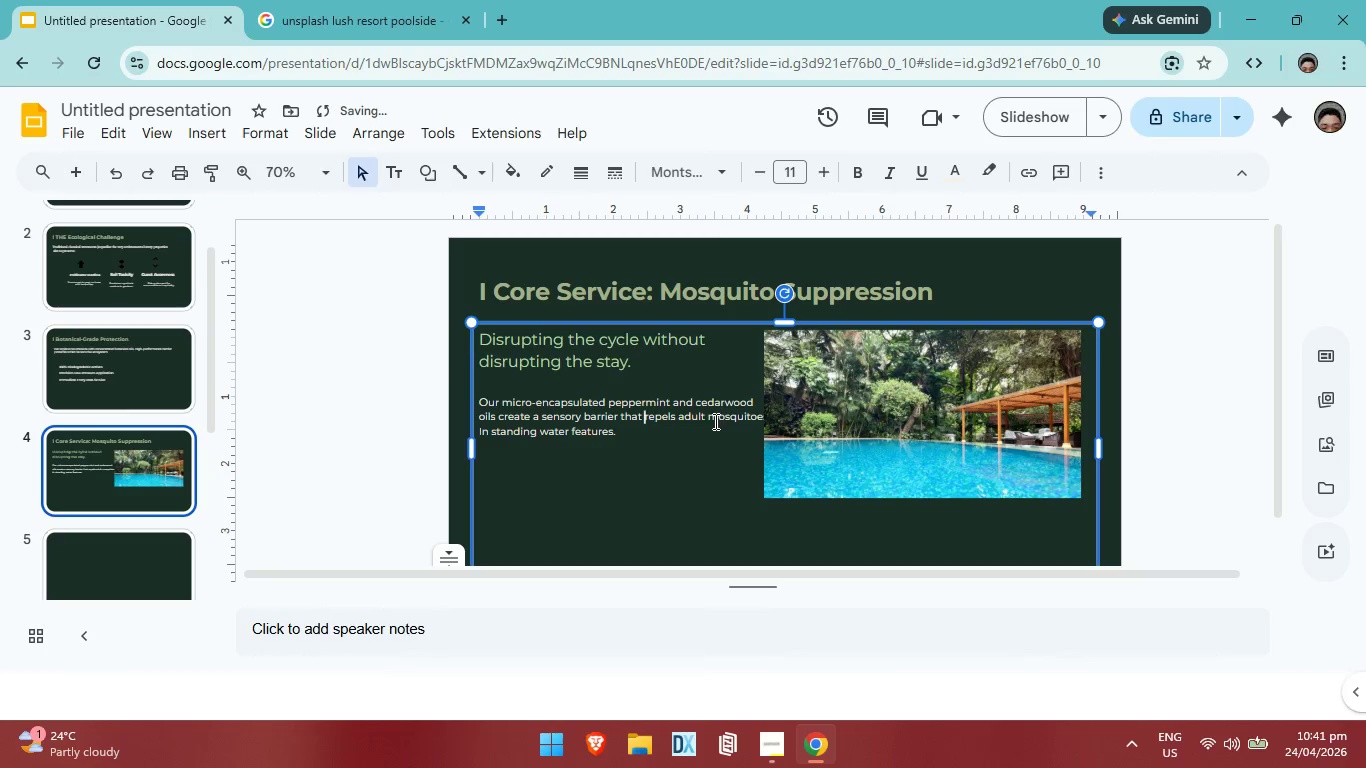 
left_click([711, 419])
 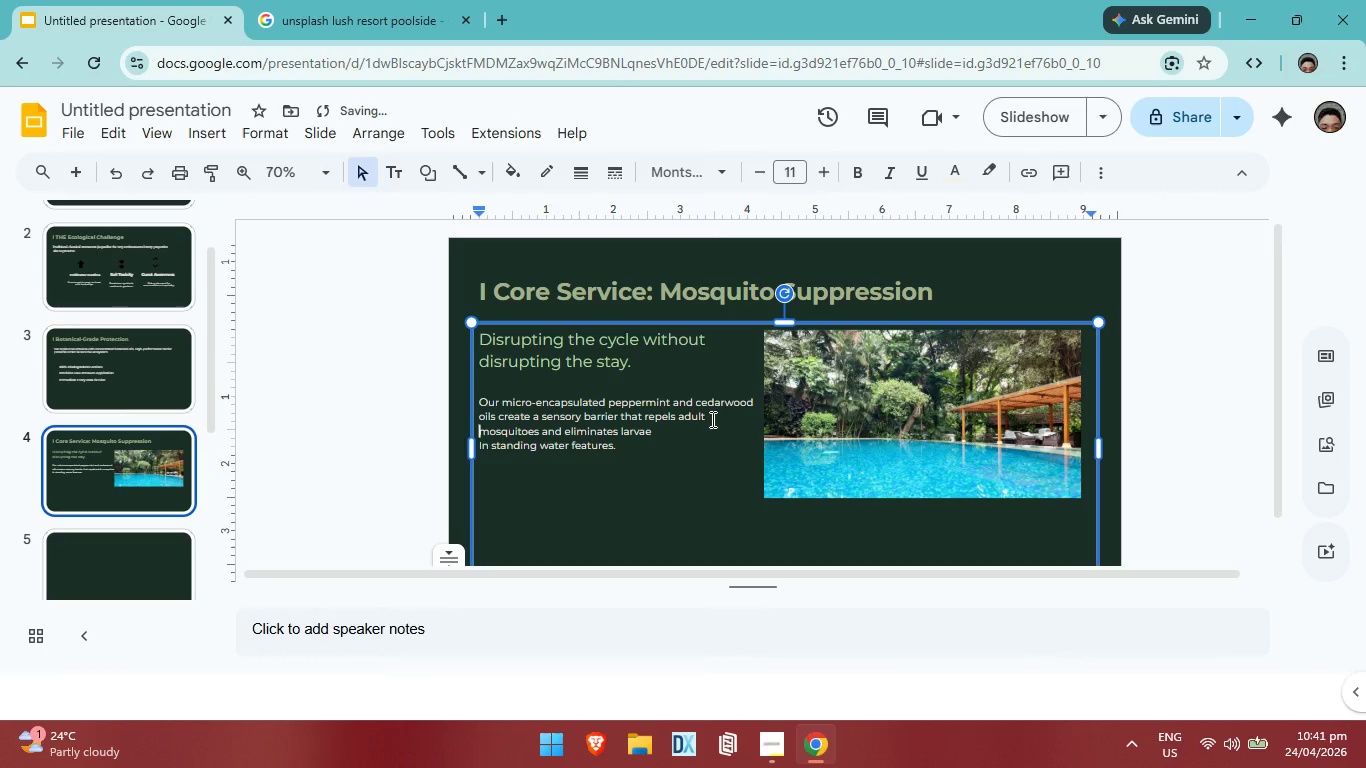 
key(Enter)
 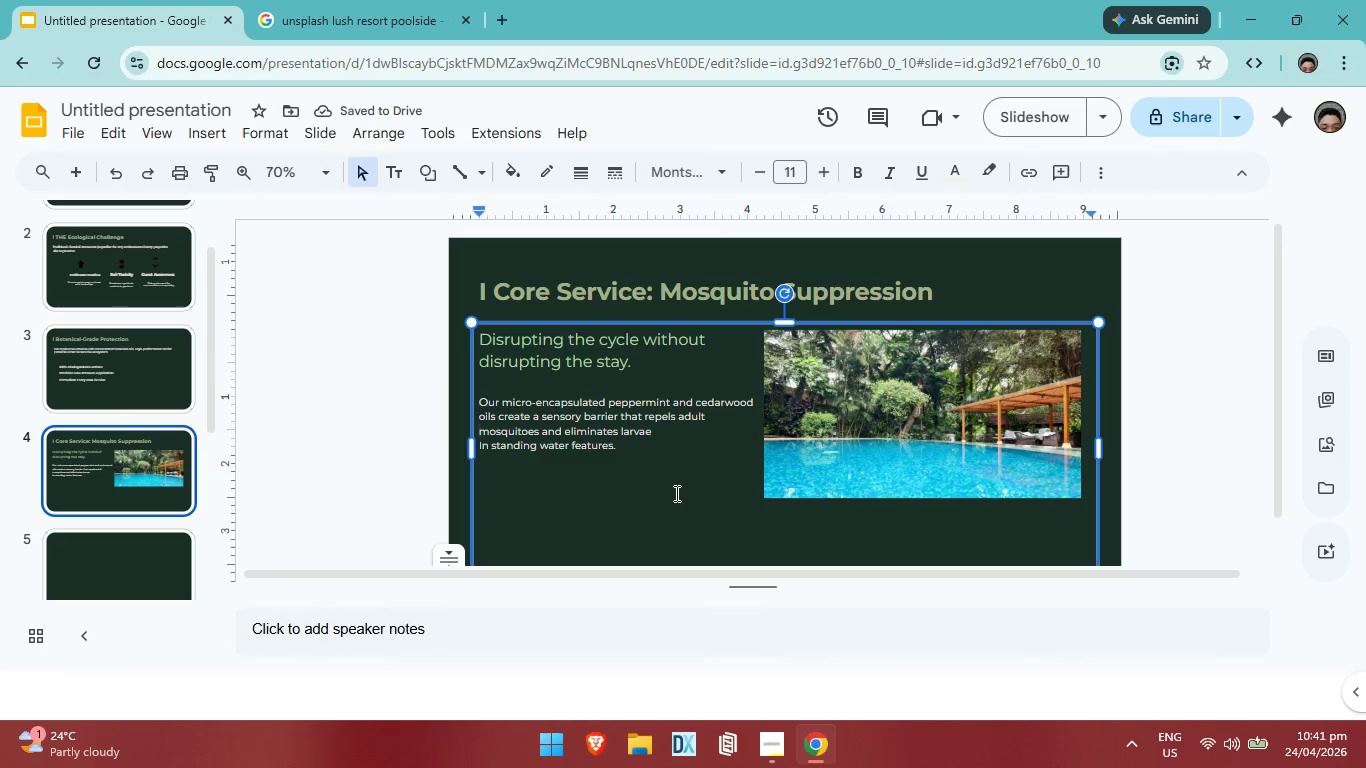 
left_click([658, 509])
 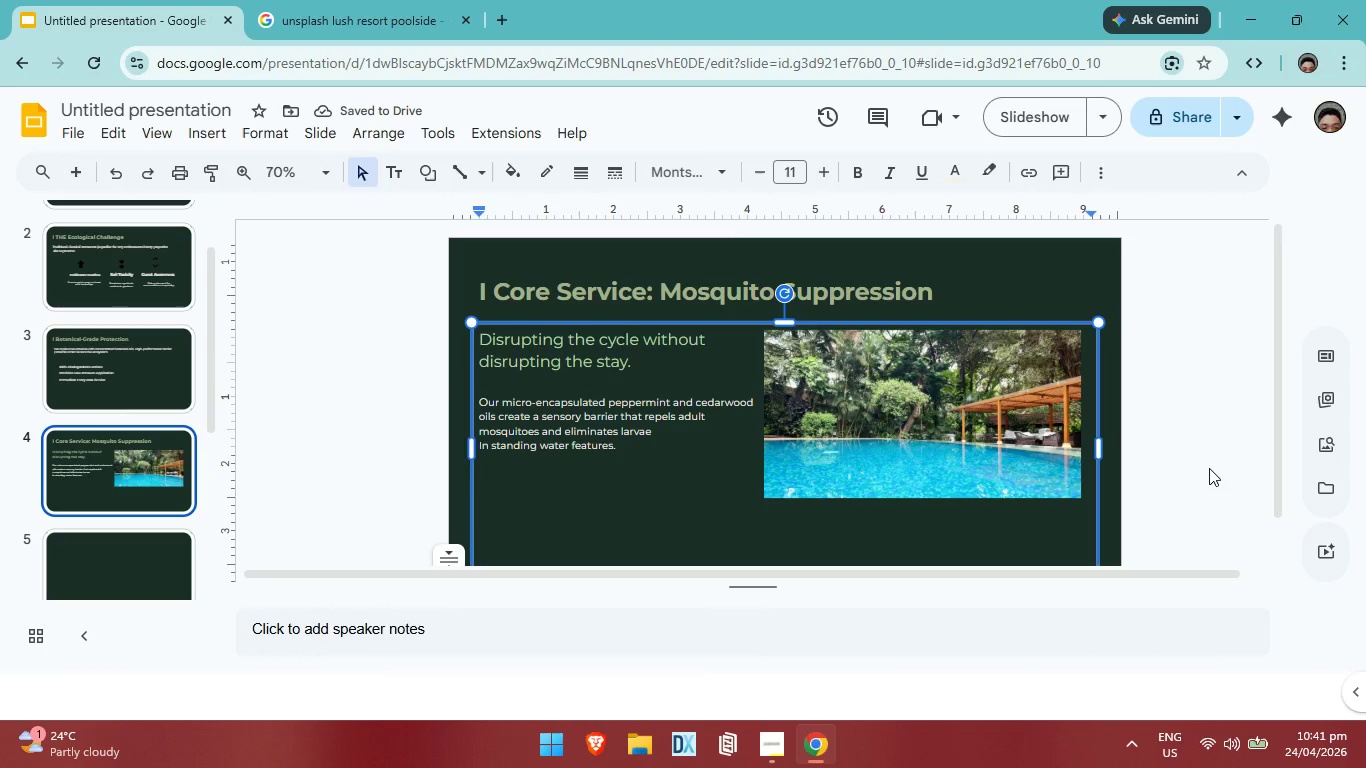 
left_click([1210, 466])
 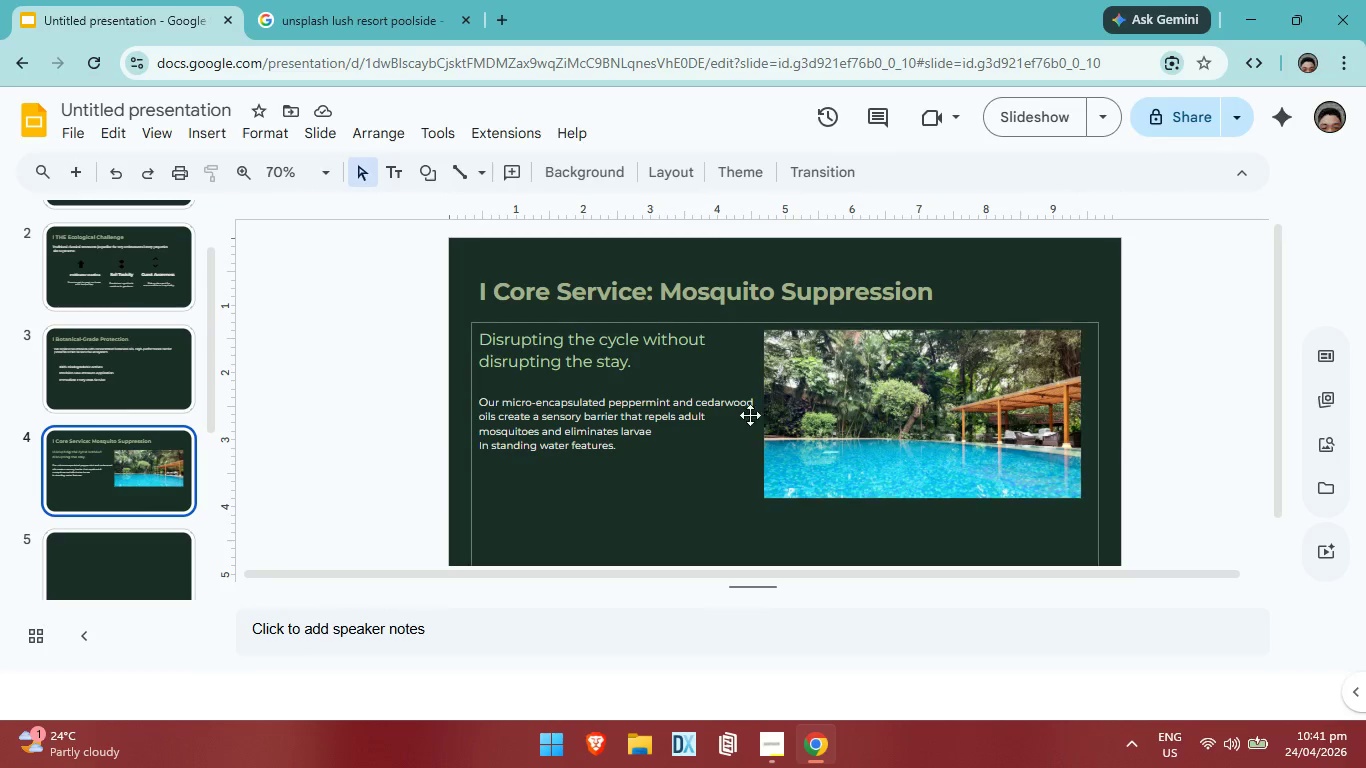 
left_click([740, 413])
 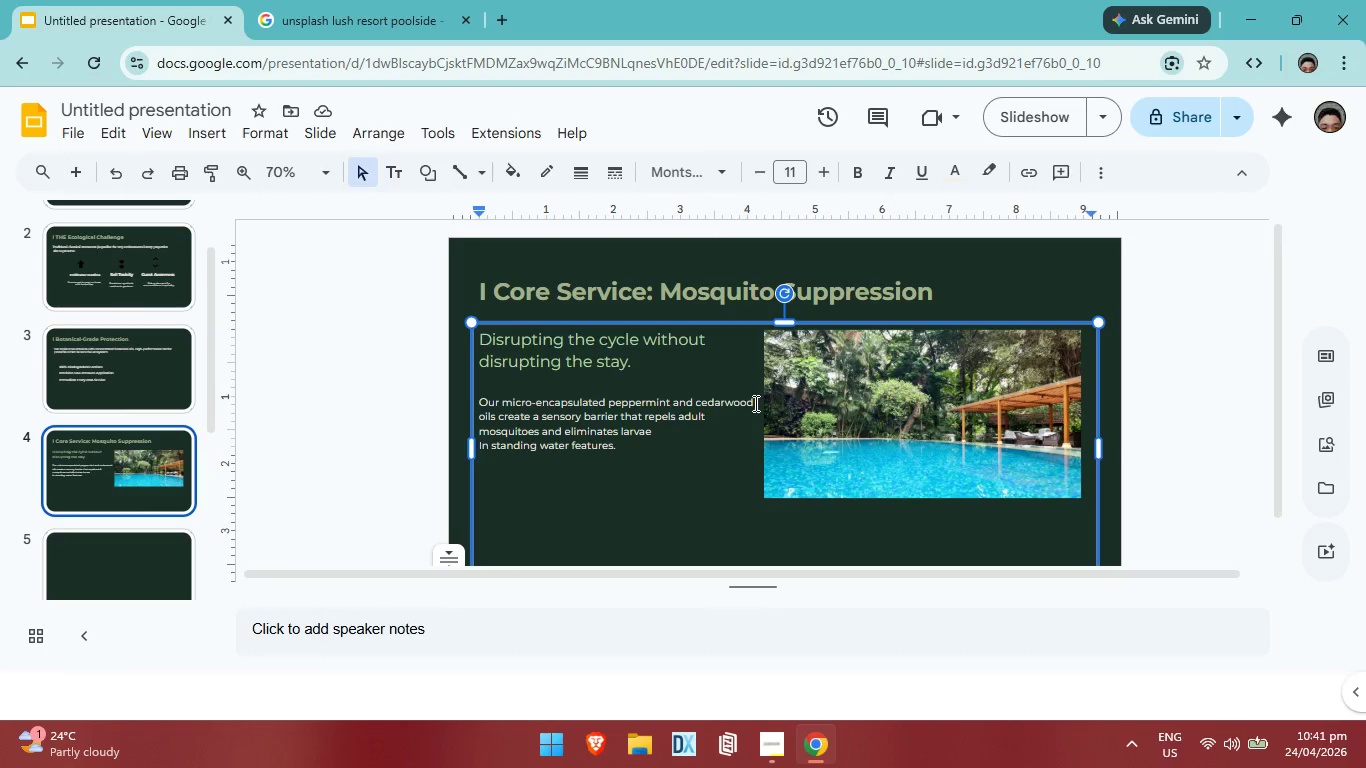 
left_click([754, 403])
 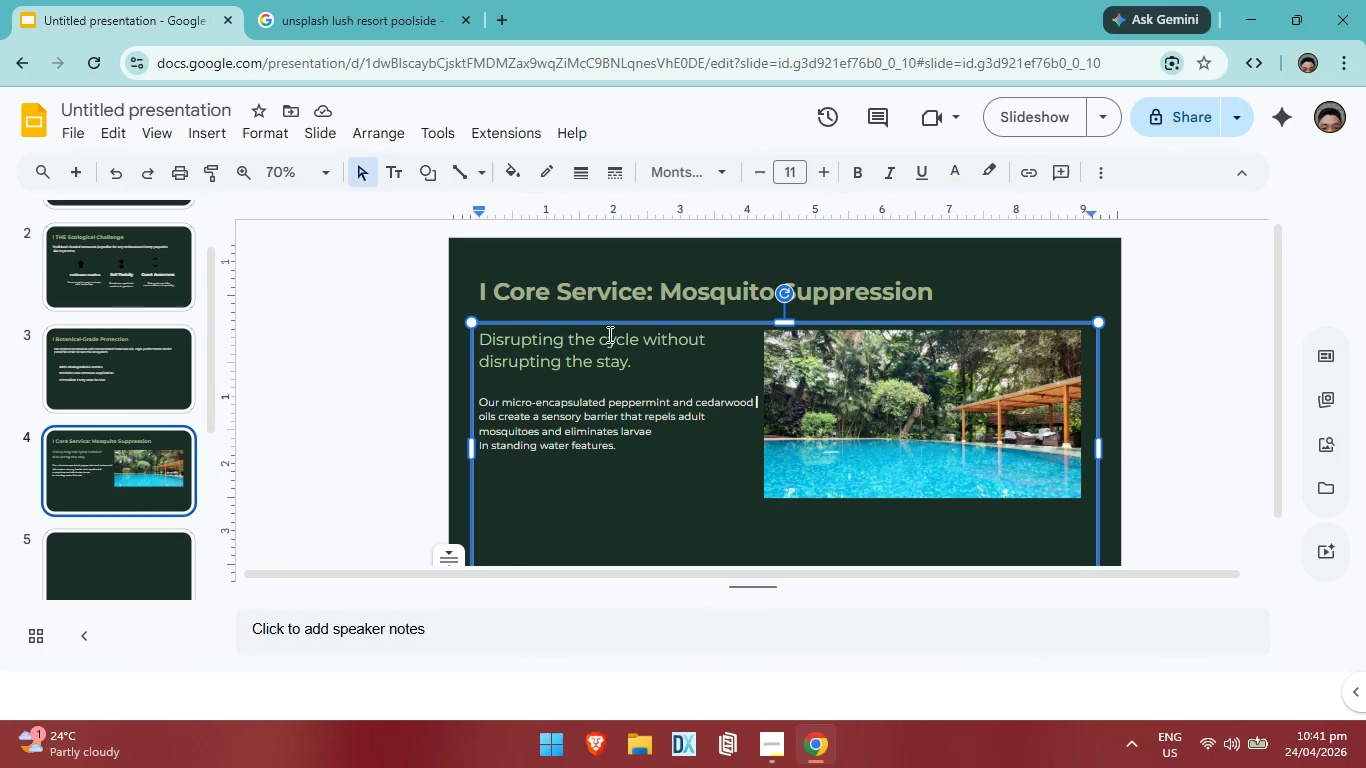 
left_click_drag(start_coordinate=[625, 325], to_coordinate=[620, 324])
 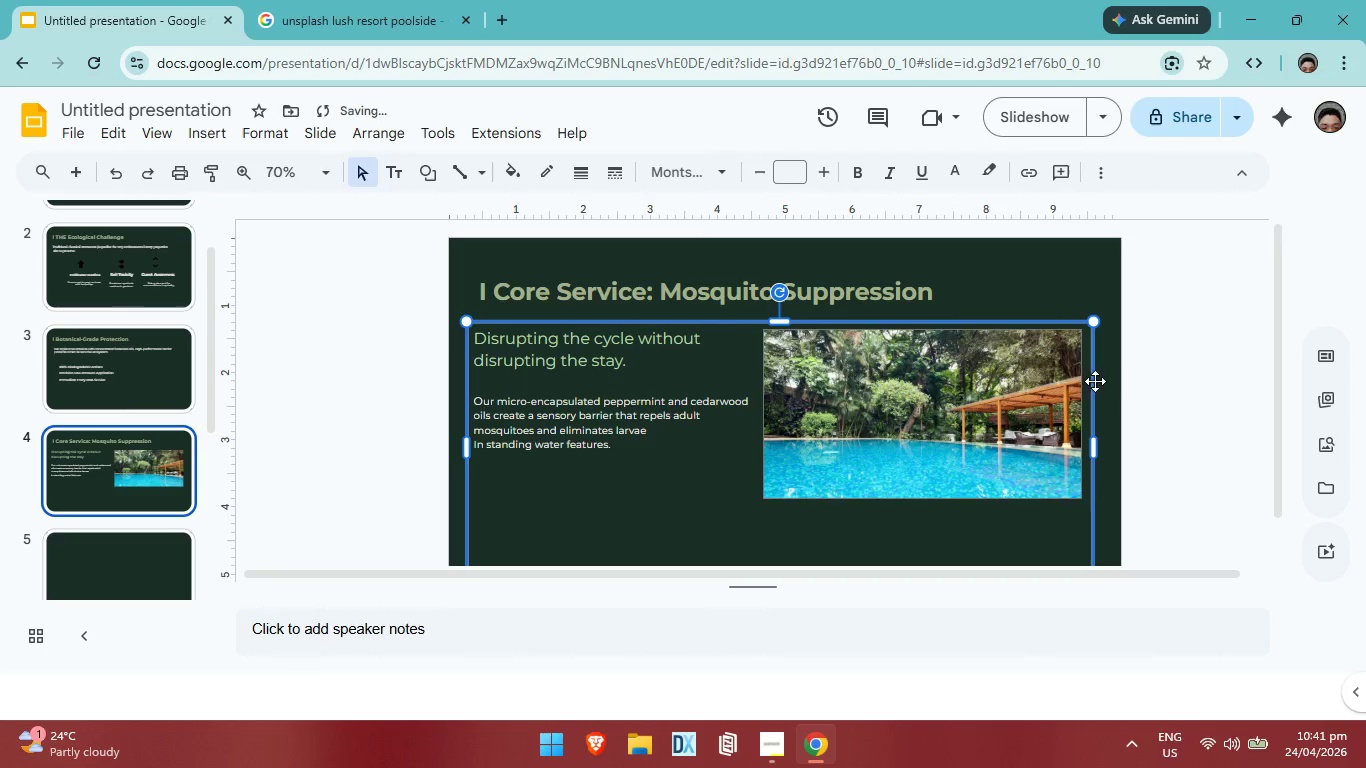 
left_click([1134, 377])
 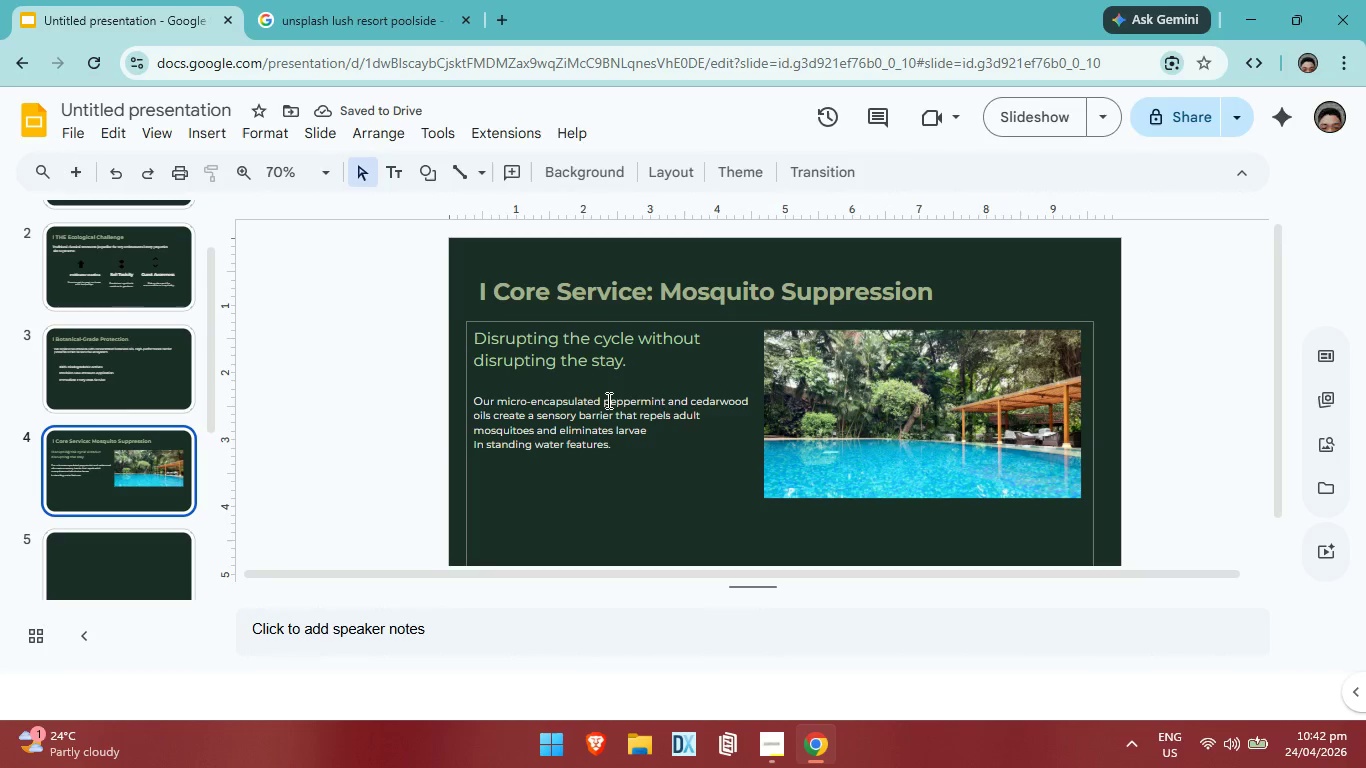 
left_click([607, 400])
 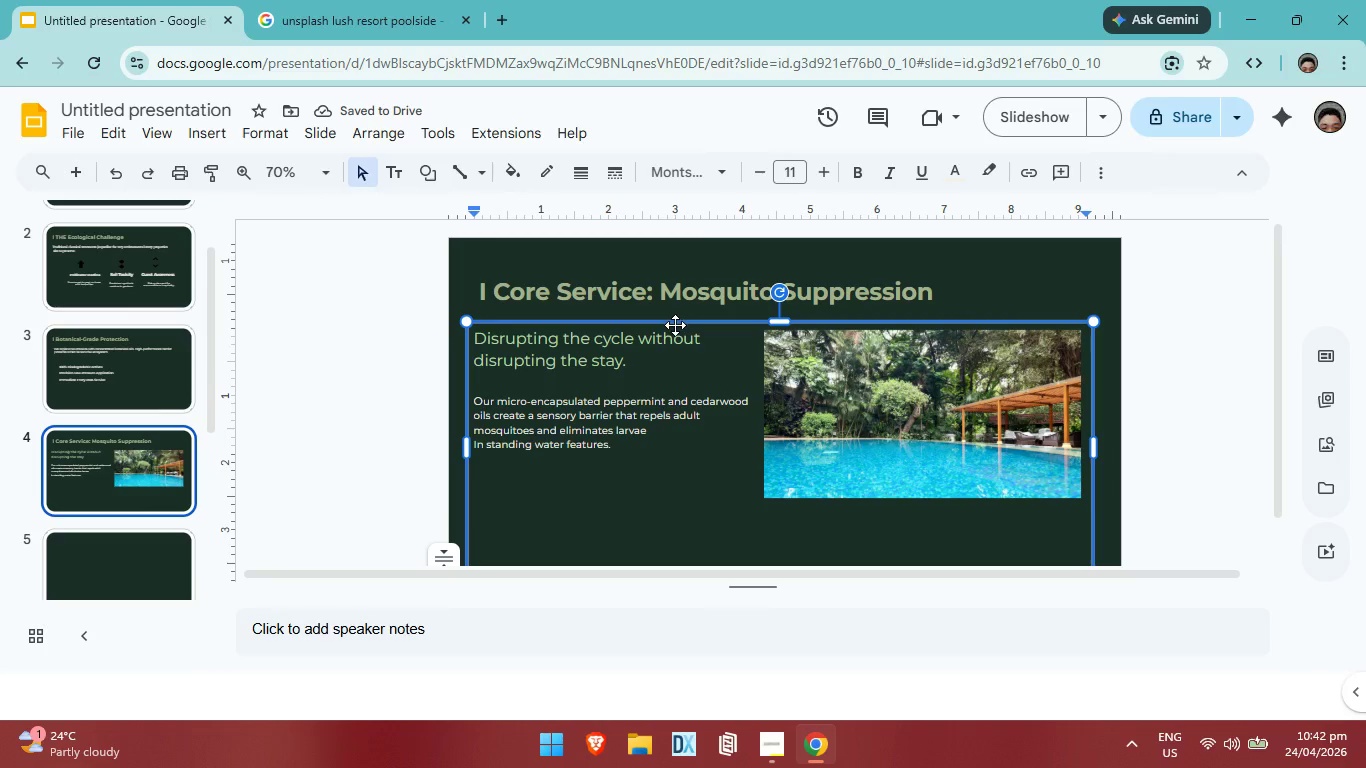 
left_click_drag(start_coordinate=[675, 325], to_coordinate=[683, 323])
 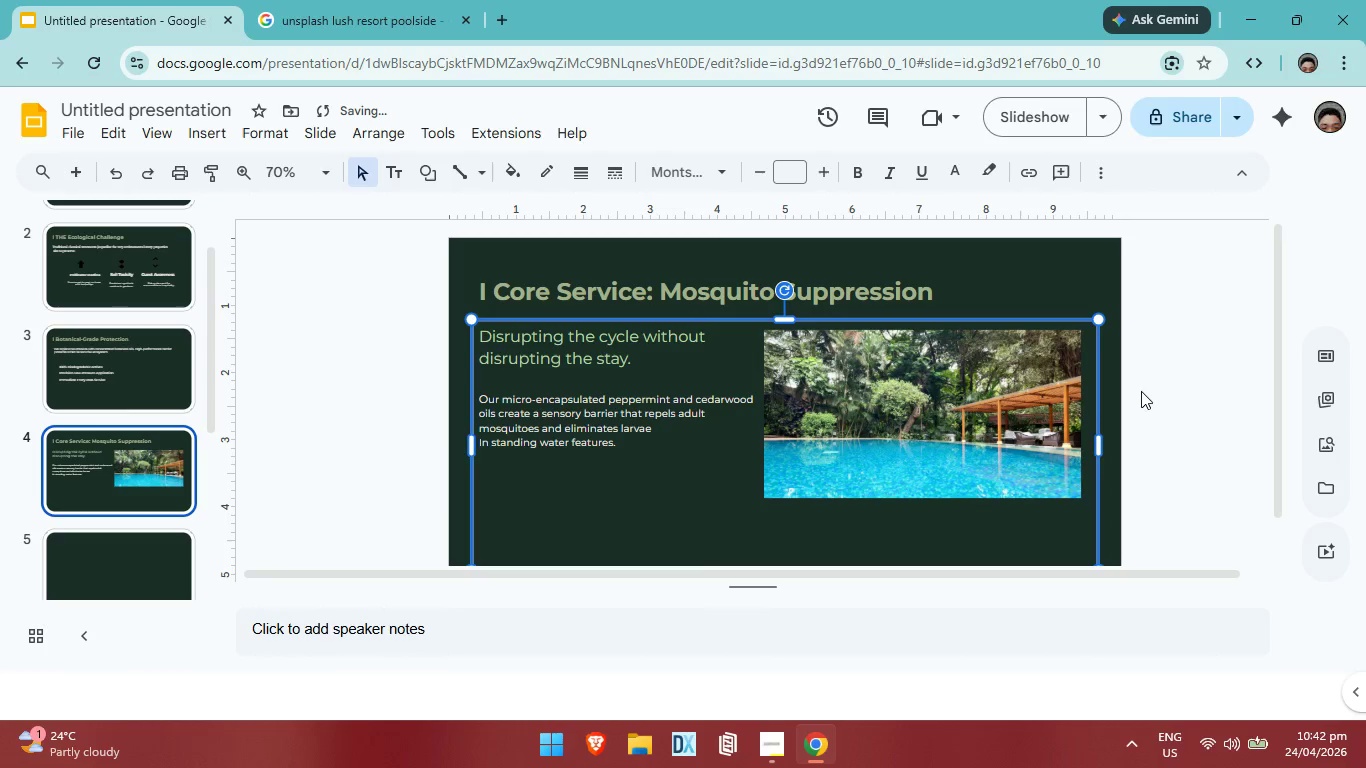 
left_click([1191, 404])
 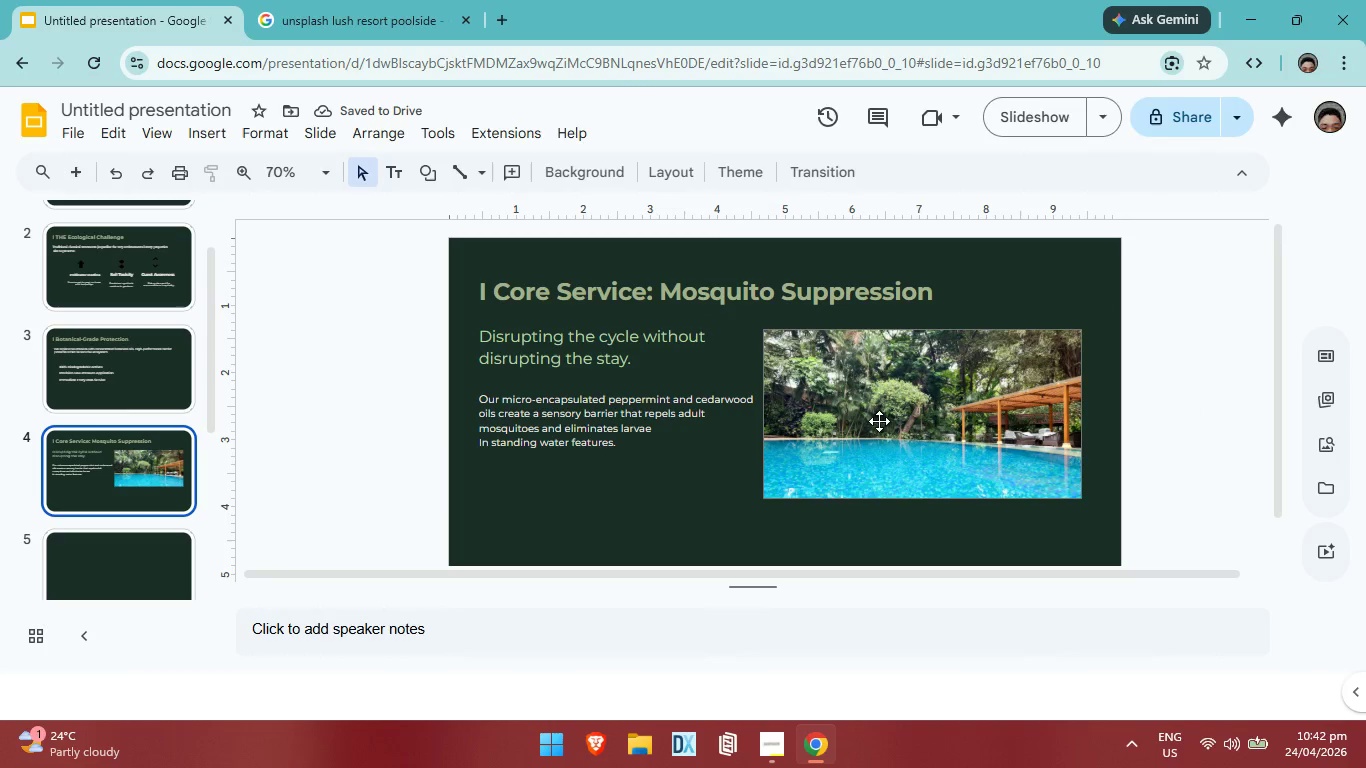 
left_click_drag(start_coordinate=[878, 421], to_coordinate=[883, 418])
 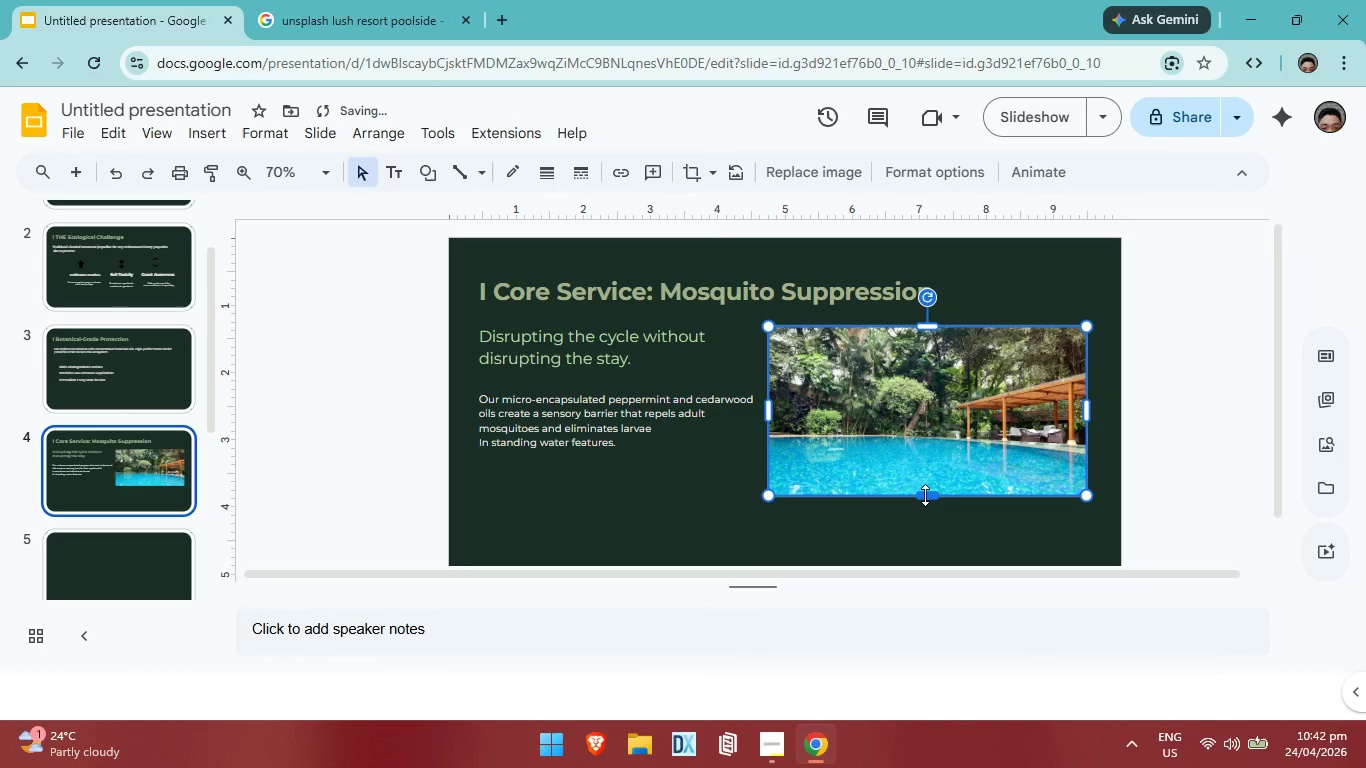 
left_click_drag(start_coordinate=[925, 495], to_coordinate=[926, 530])
 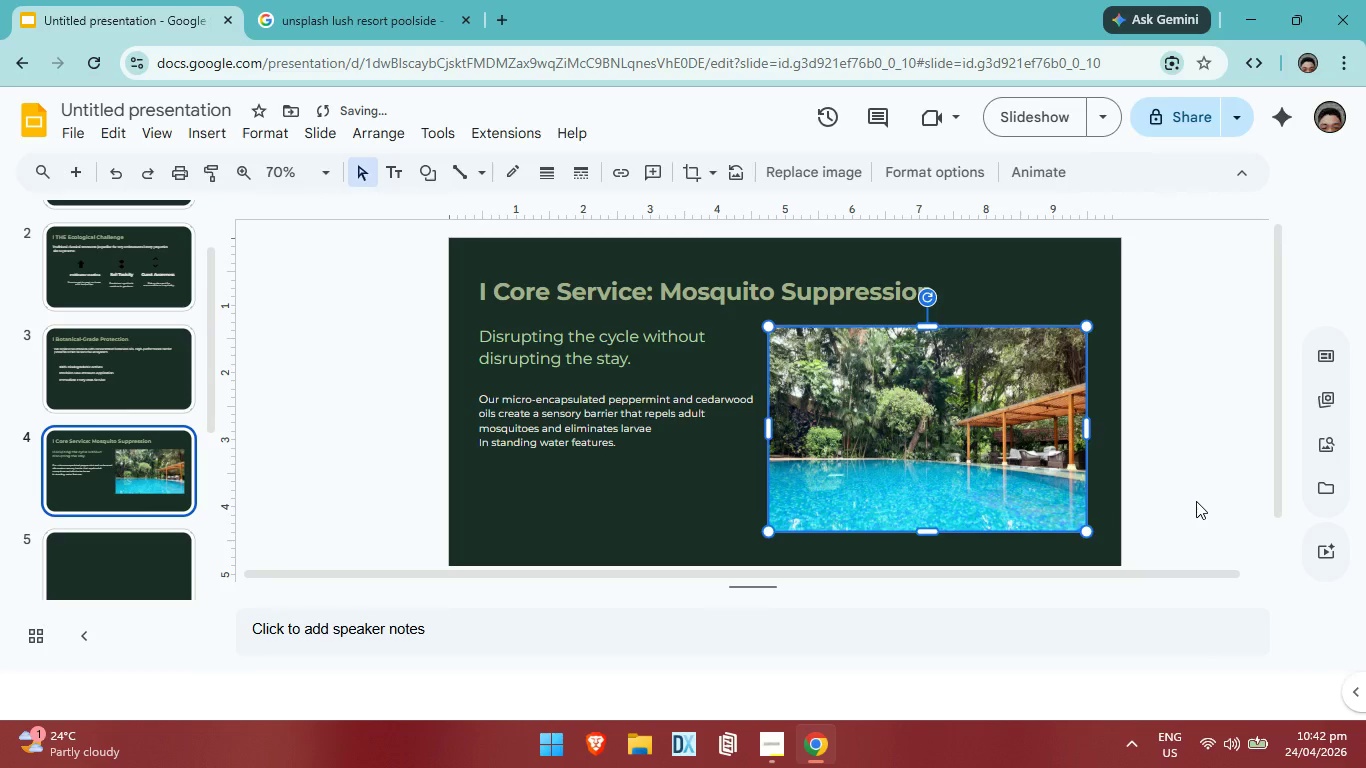 
left_click([1196, 501])
 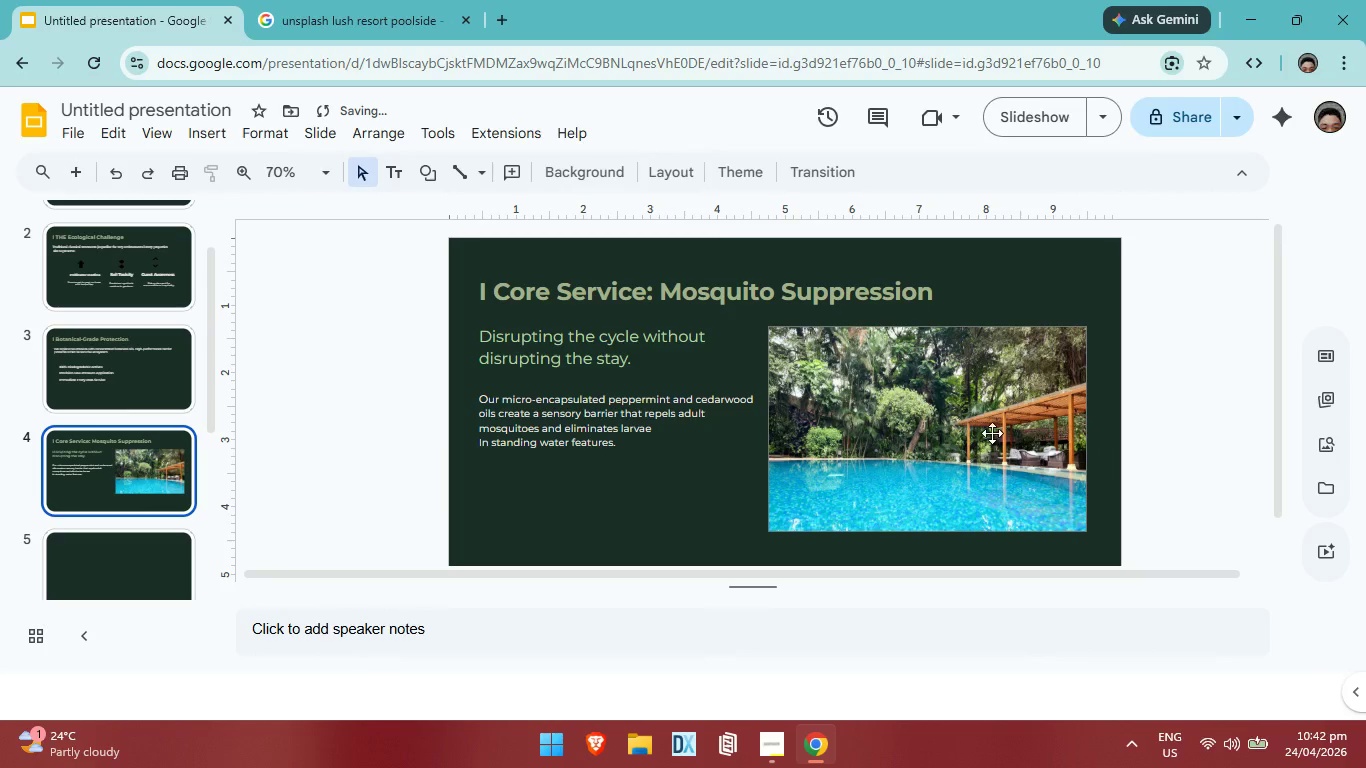 
left_click_drag(start_coordinate=[991, 432], to_coordinate=[990, 427])
 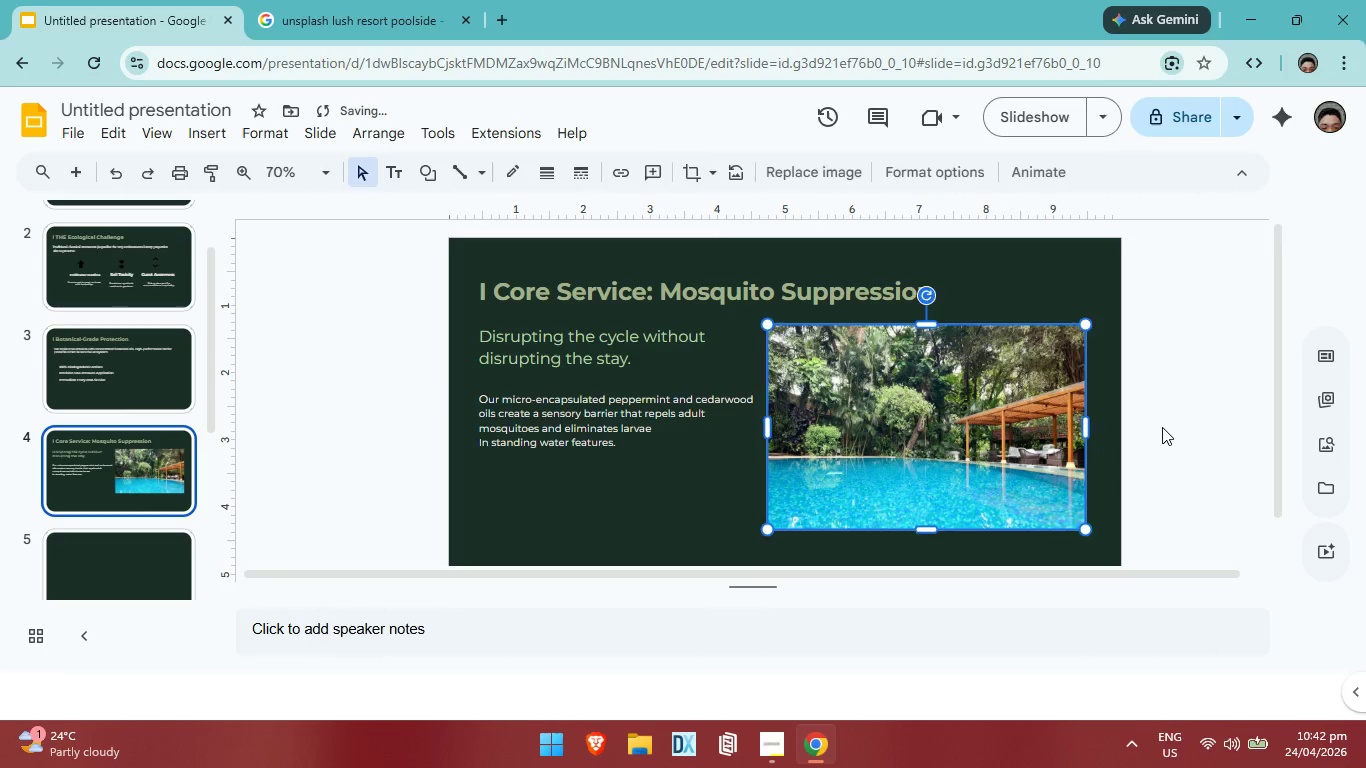 
left_click([1162, 427])
 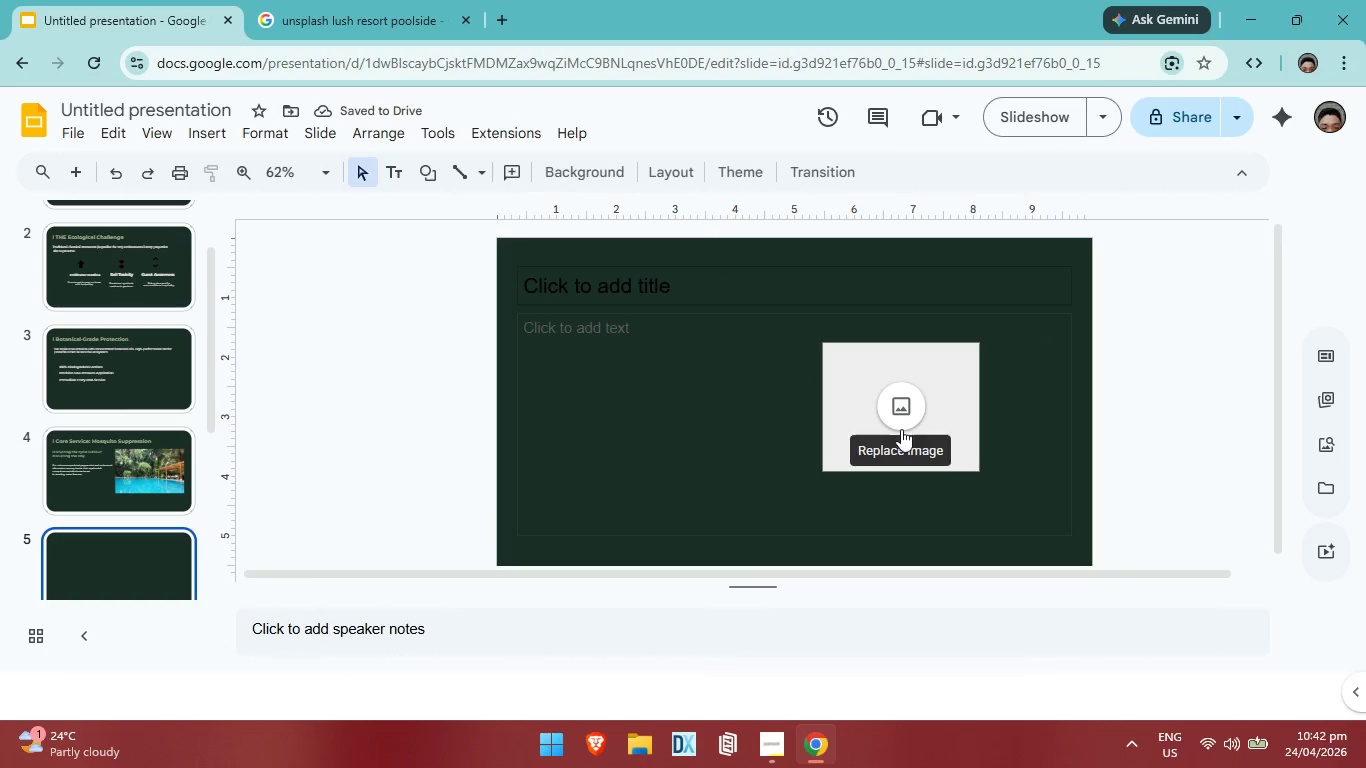 
wait(5.19)
 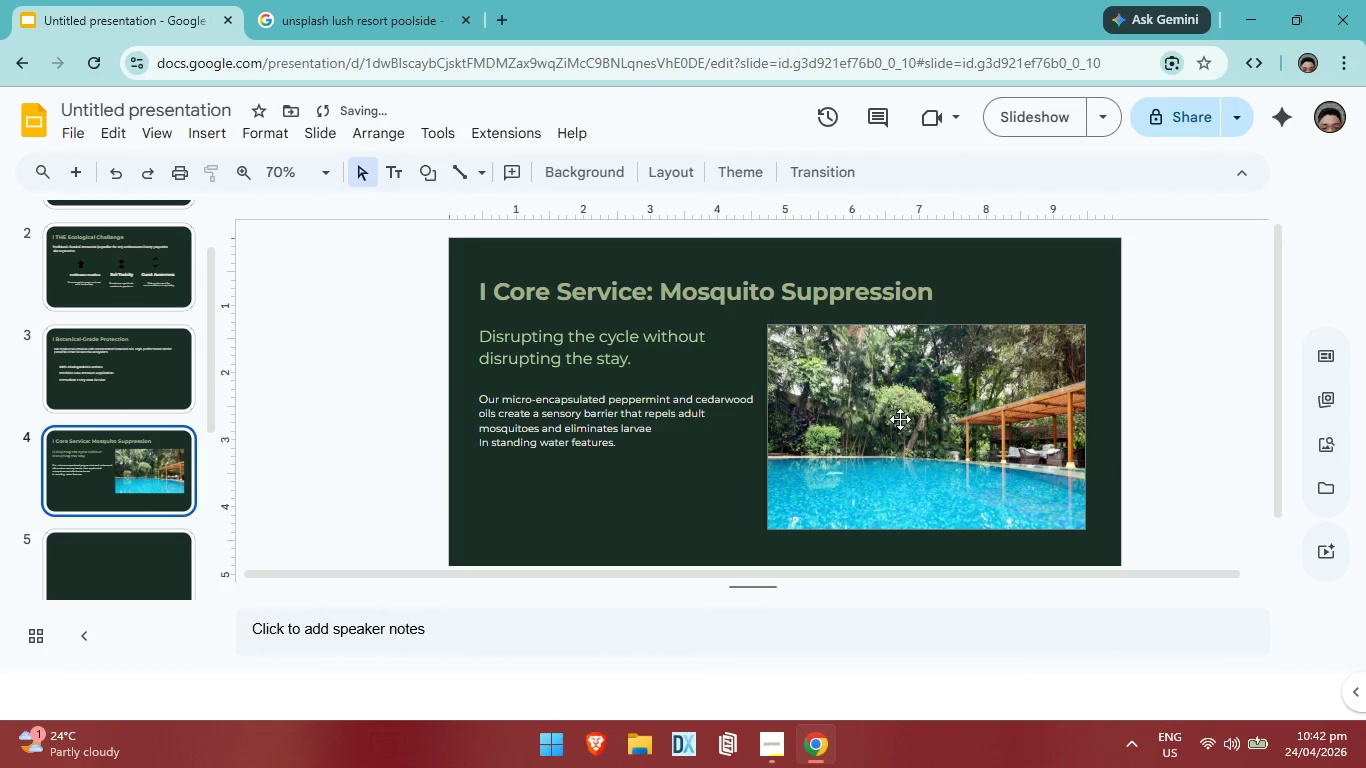 
left_click([174, 469])
 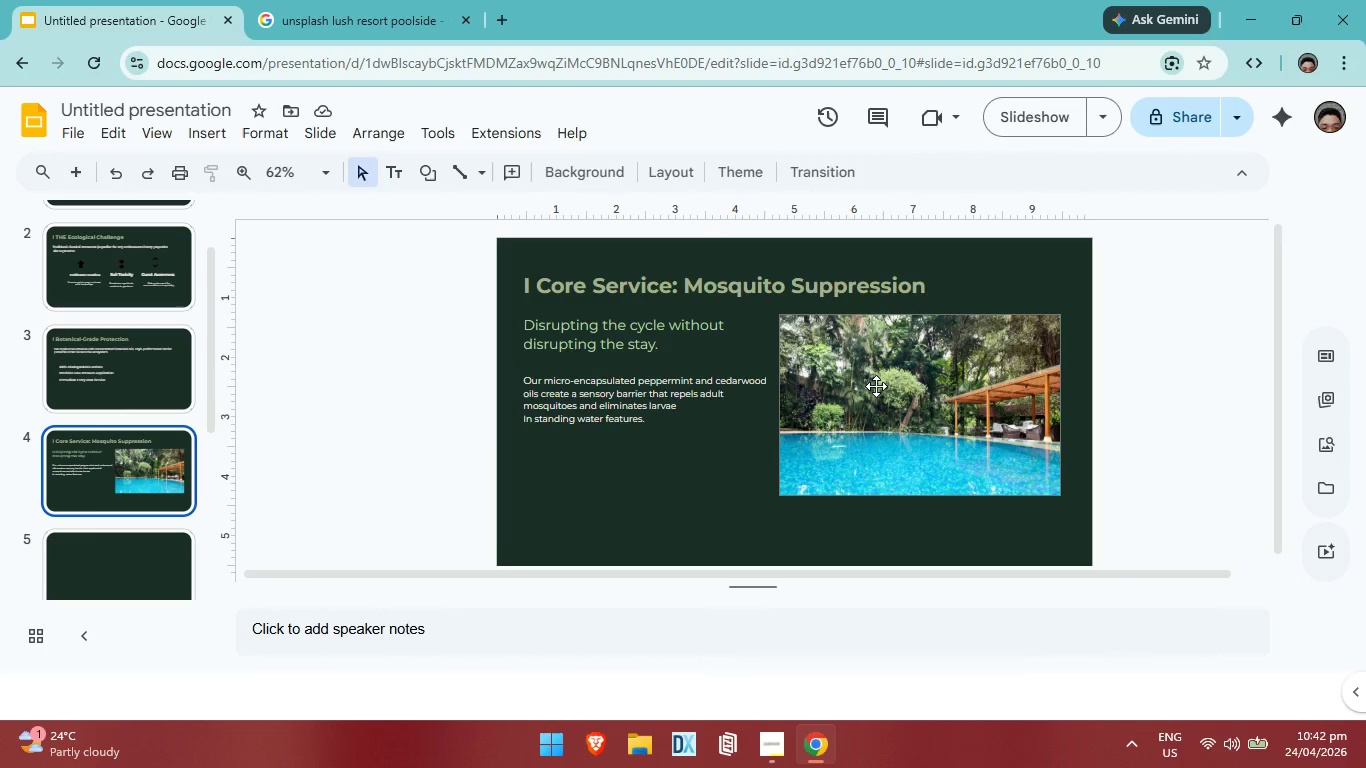 
left_click([876, 386])
 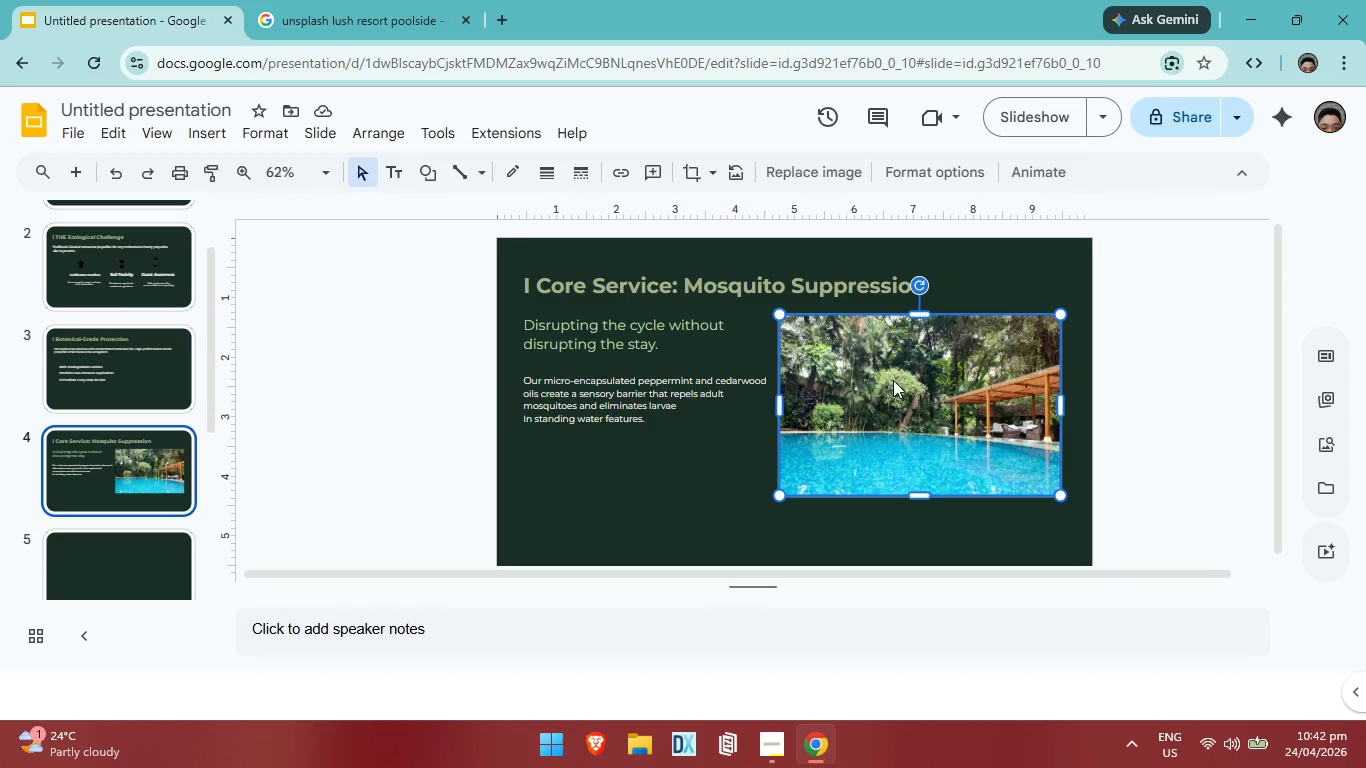 
left_click_drag(start_coordinate=[893, 380], to_coordinate=[893, 373])
 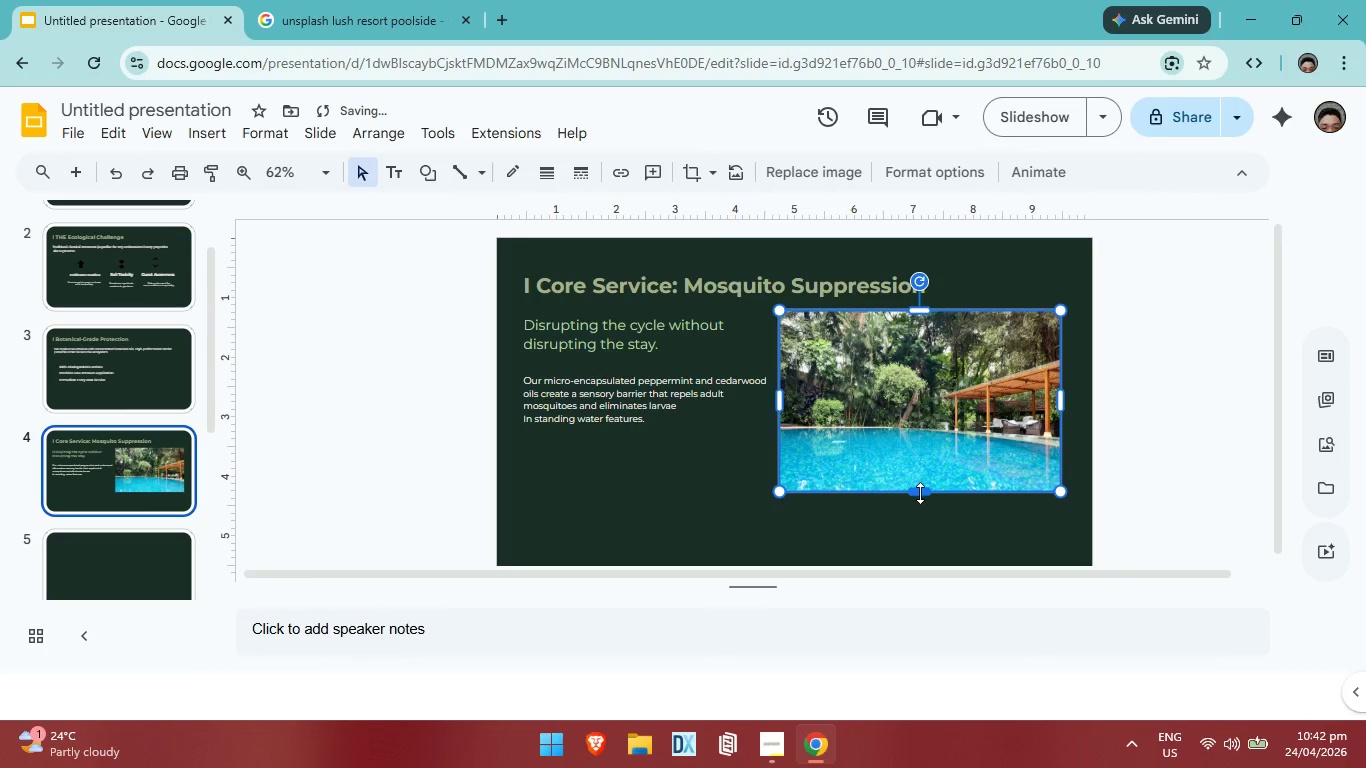 
left_click_drag(start_coordinate=[920, 493], to_coordinate=[915, 453])
 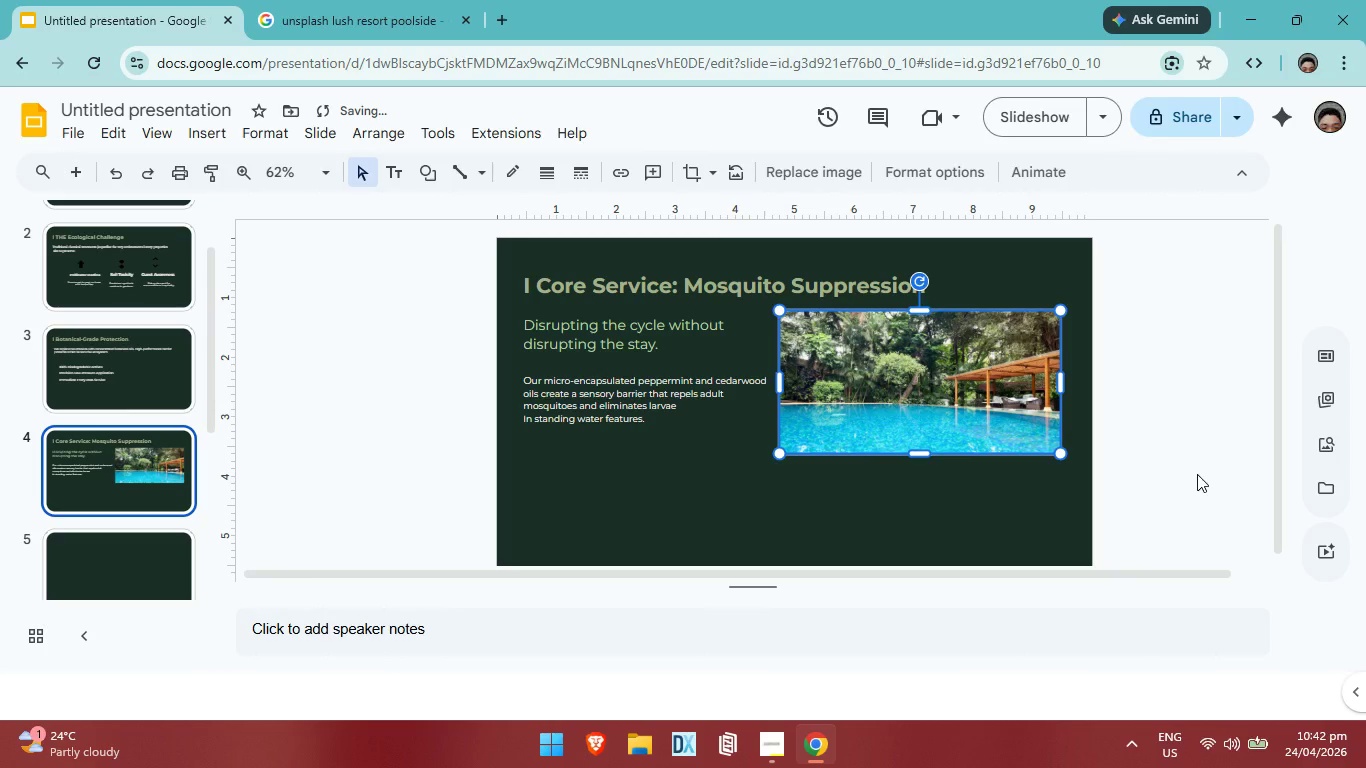 
left_click([1197, 474])
 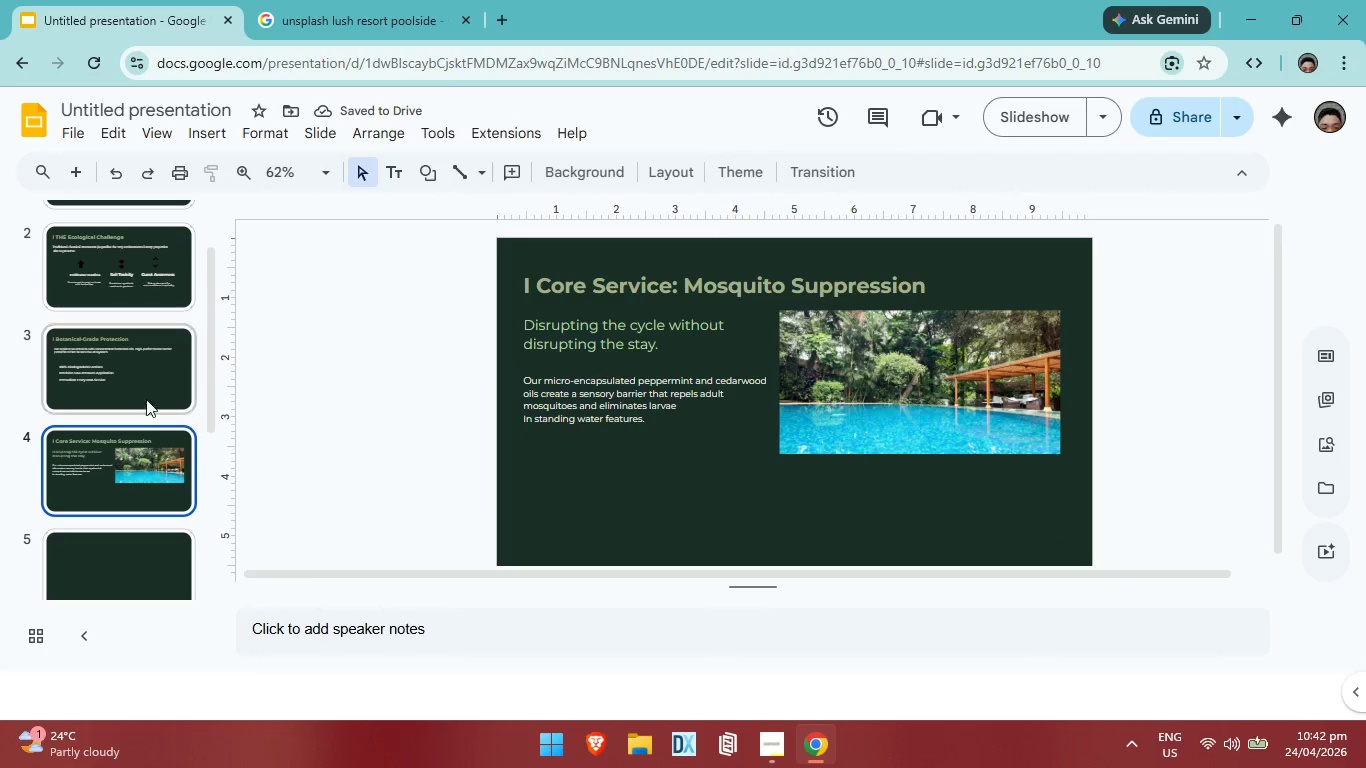 
left_click([128, 378])
 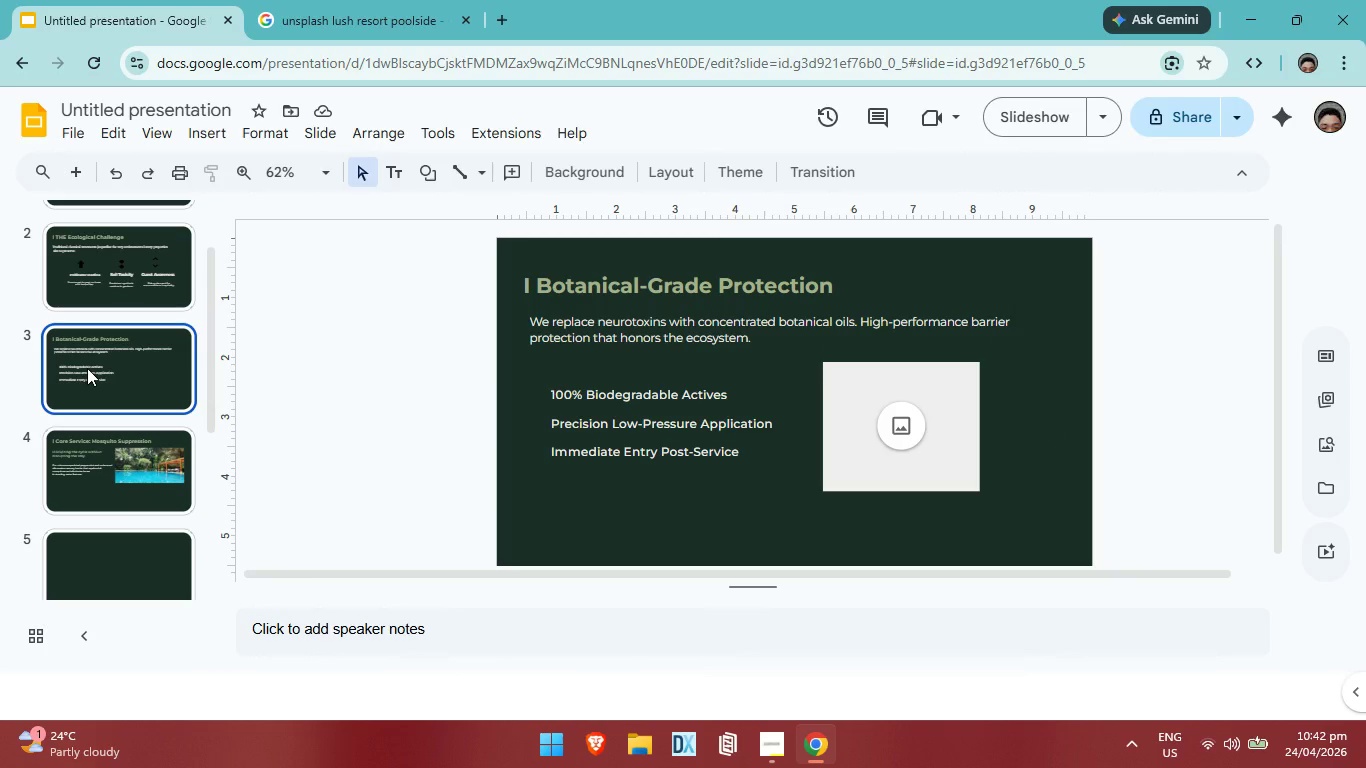 
scroll: coordinate [70, 382], scroll_direction: down, amount: 2.0
 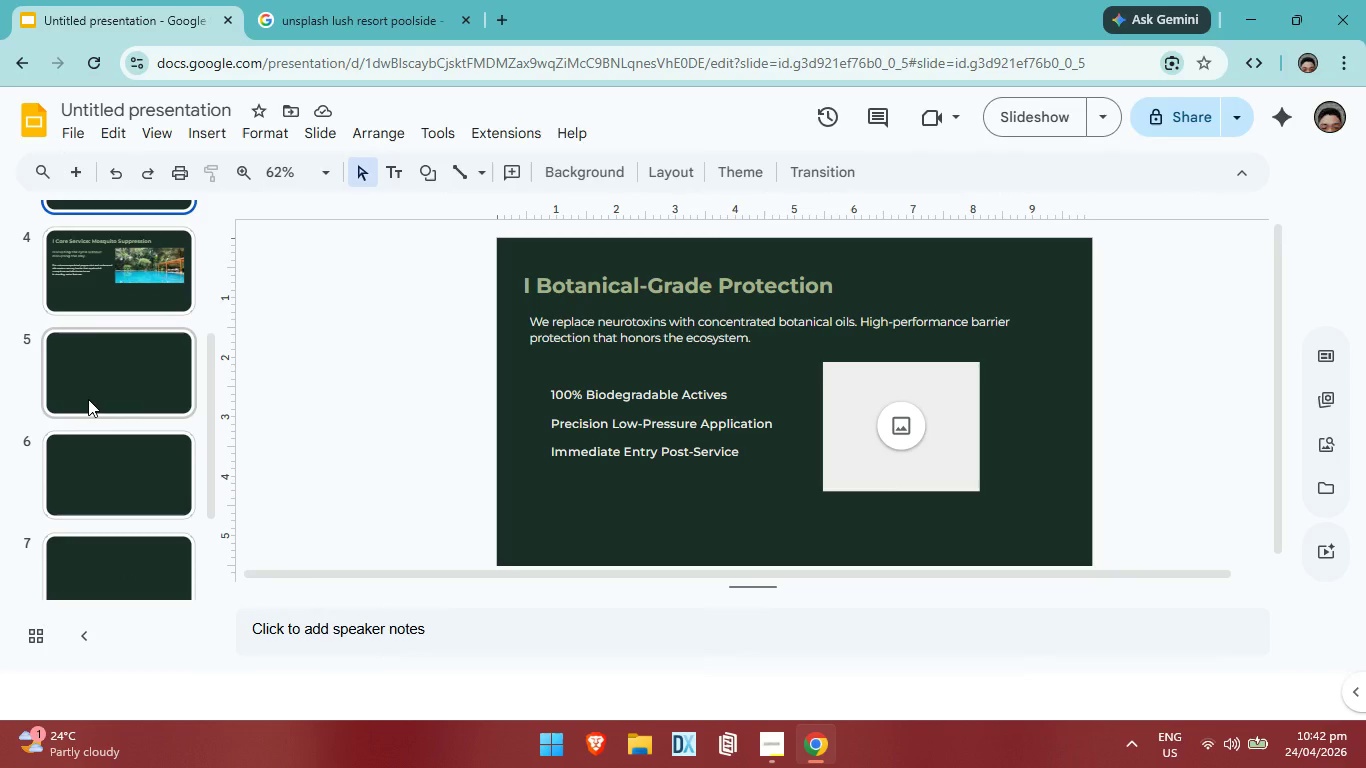 
scroll: coordinate [69, 396], scroll_direction: up, amount: 7.0
 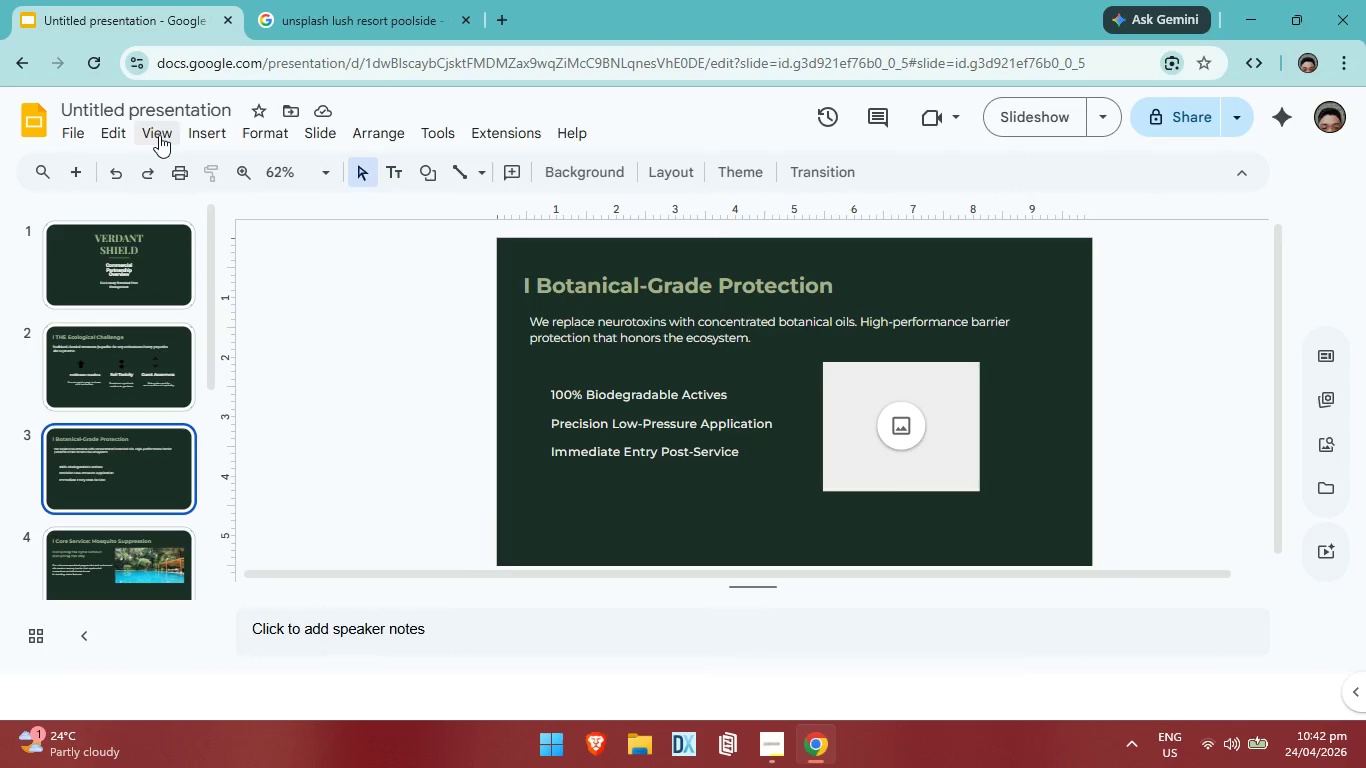 
left_click([158, 135])
 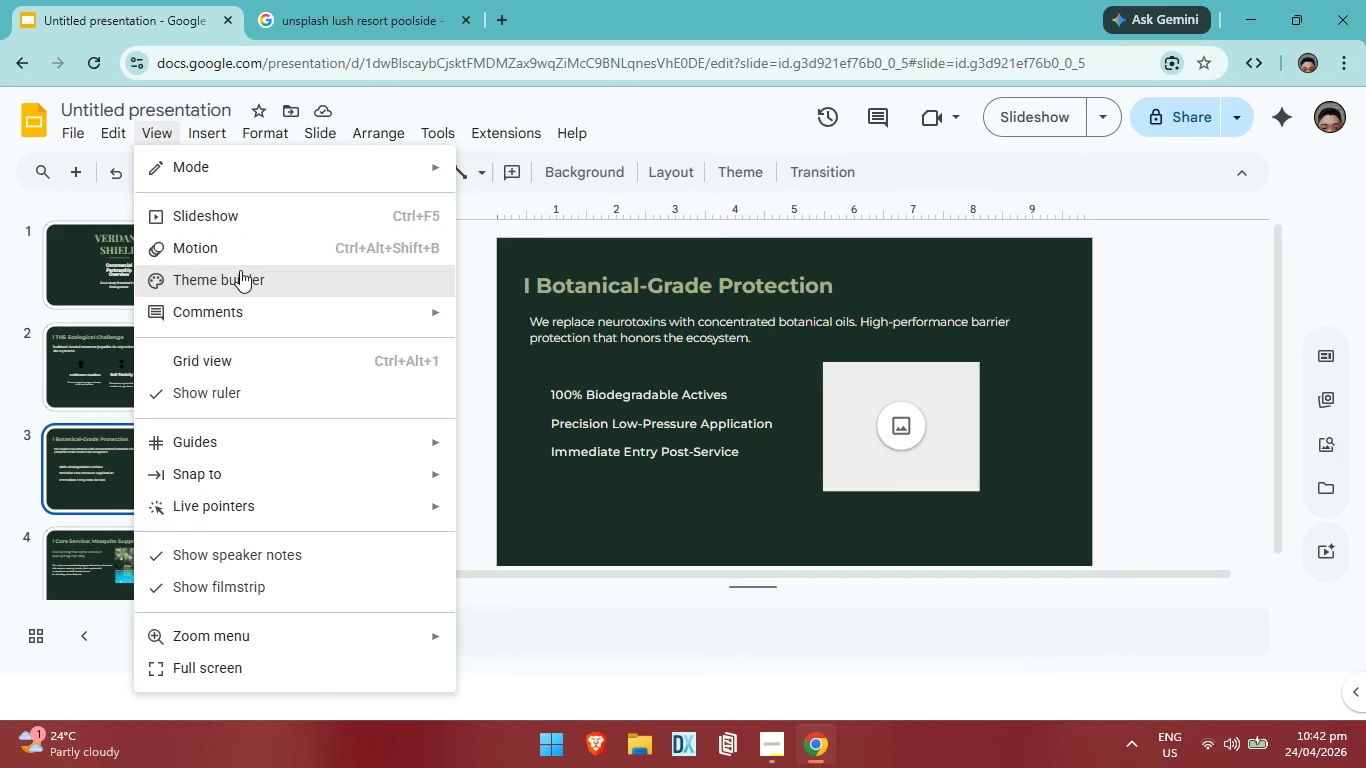 
left_click([240, 270])
 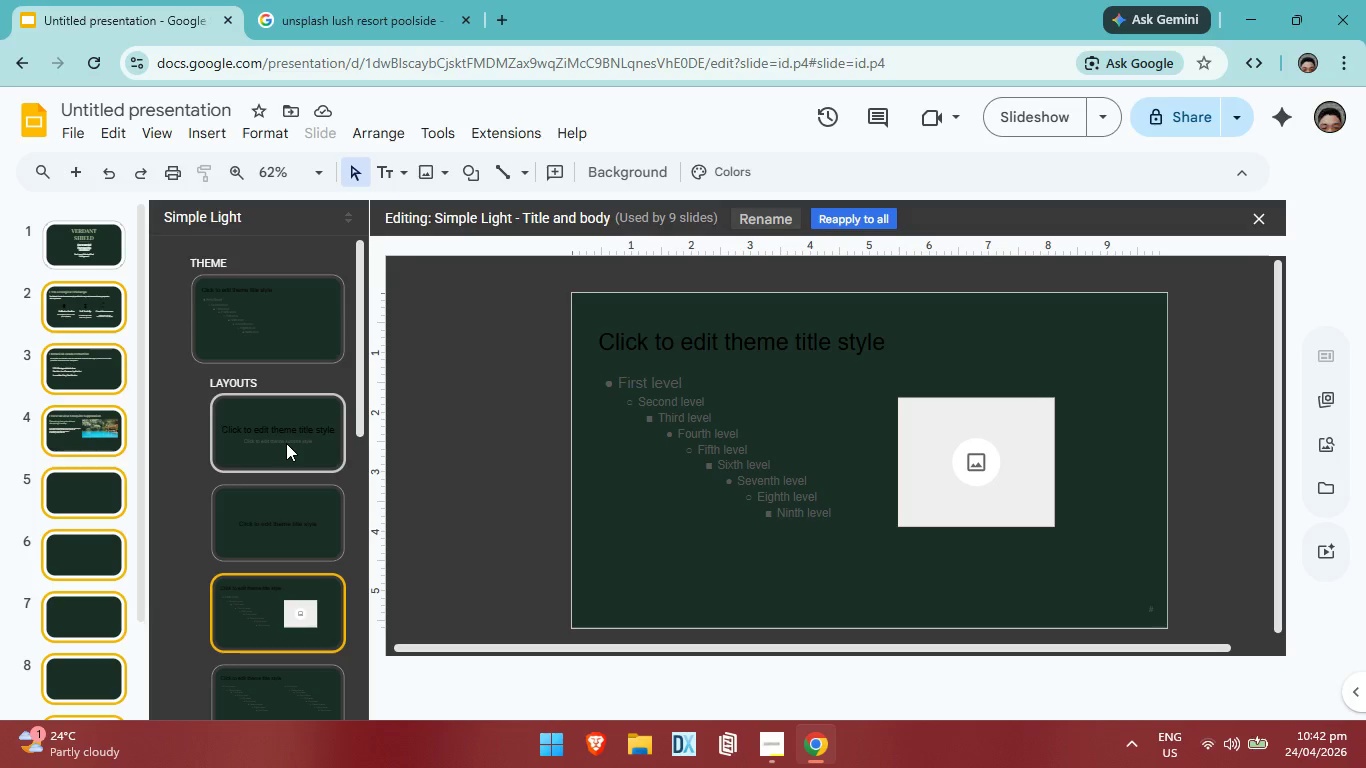 
left_click([286, 444])
 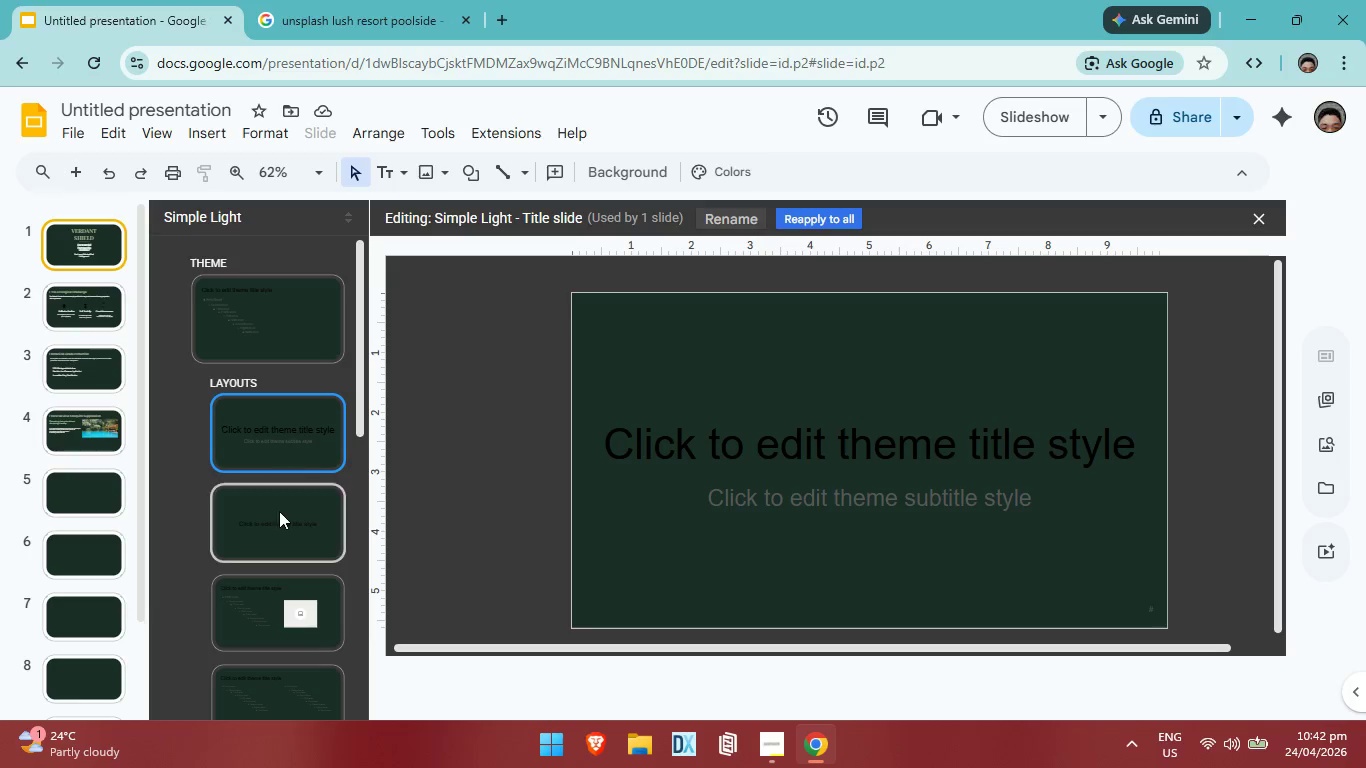 
left_click([279, 511])
 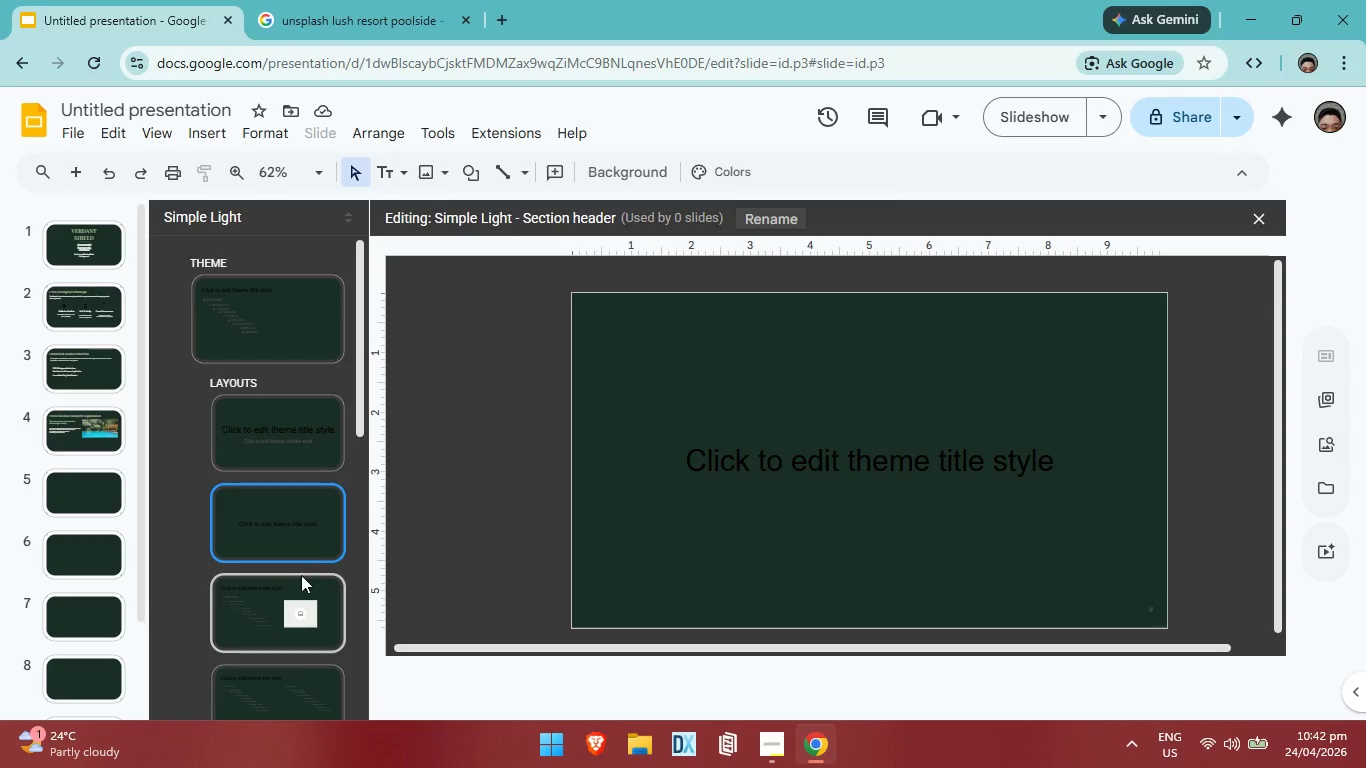 
left_click([301, 583])
 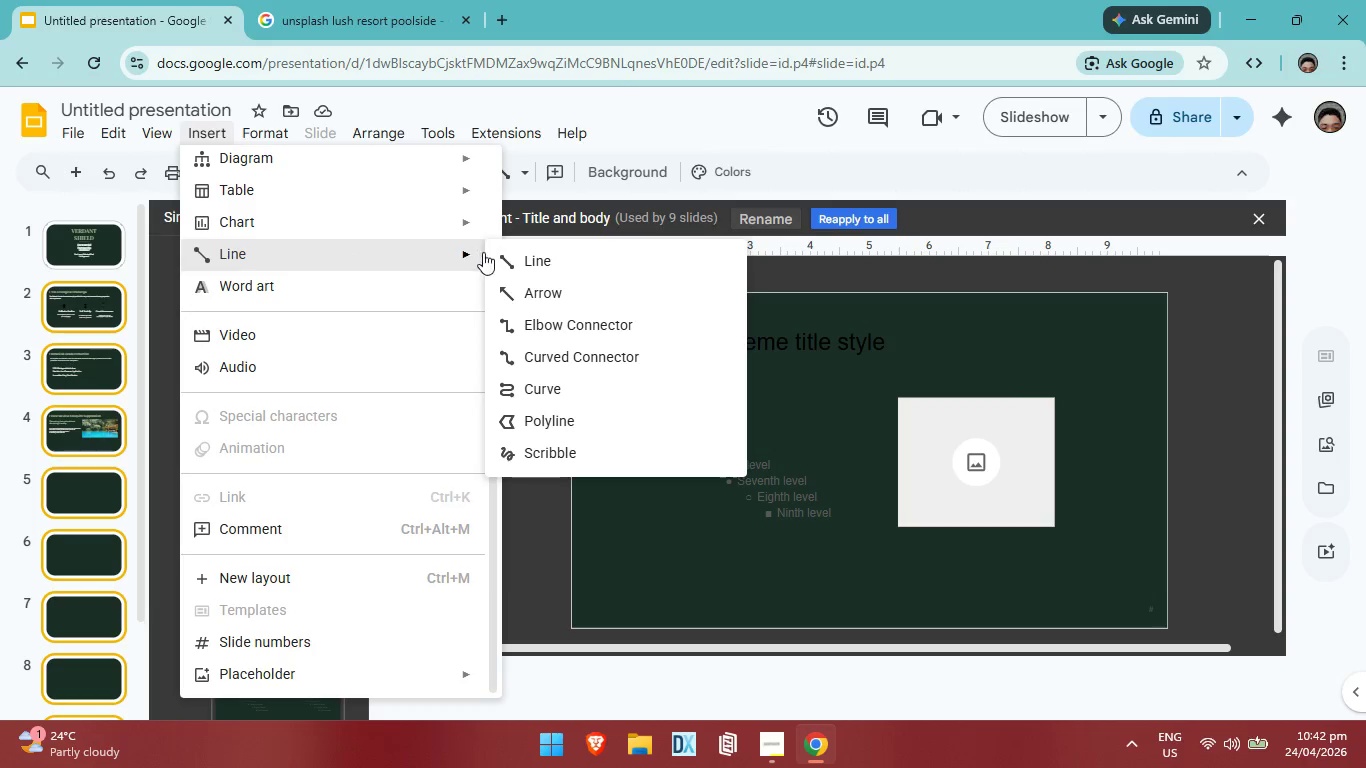 
wait(6.41)
 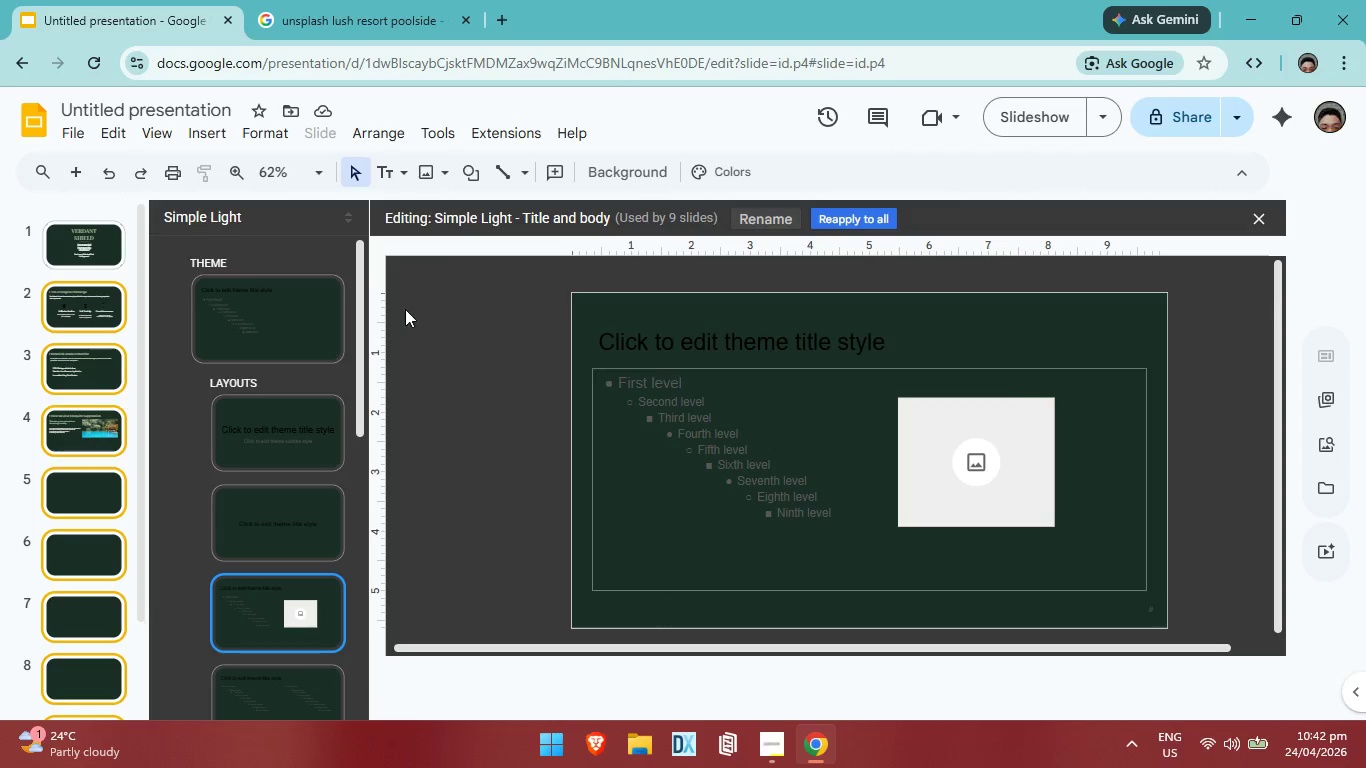 
left_click([497, 250])
 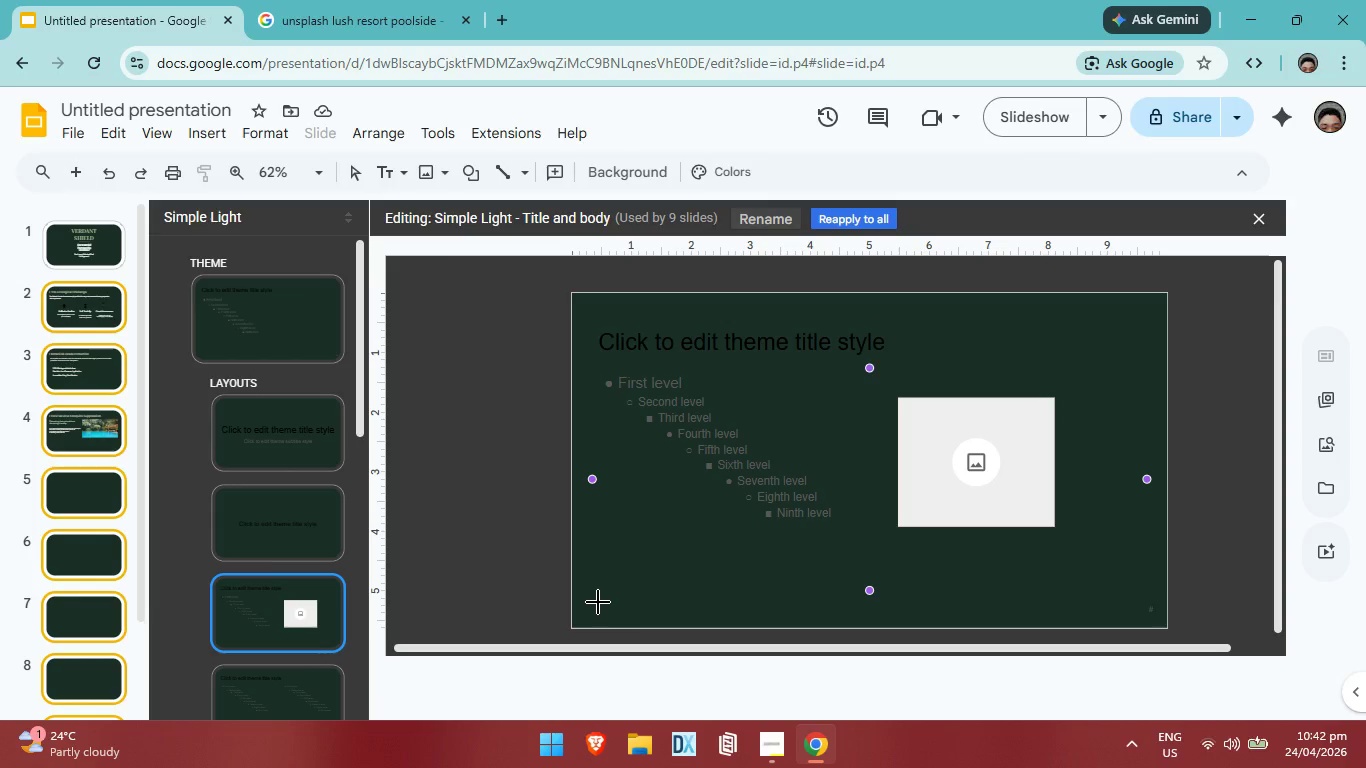 
left_click_drag(start_coordinate=[598, 602], to_coordinate=[1127, 601])
 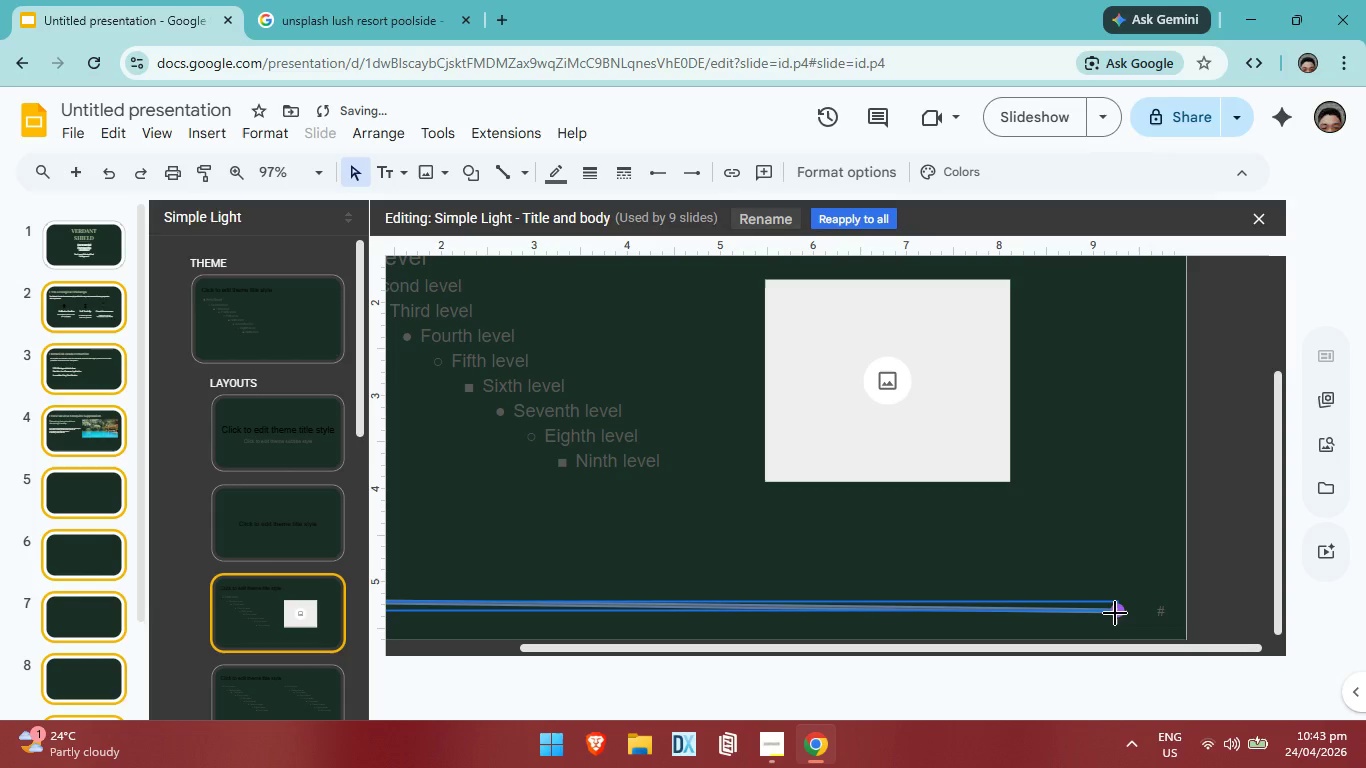 
left_click_drag(start_coordinate=[1115, 613], to_coordinate=[1121, 604])
 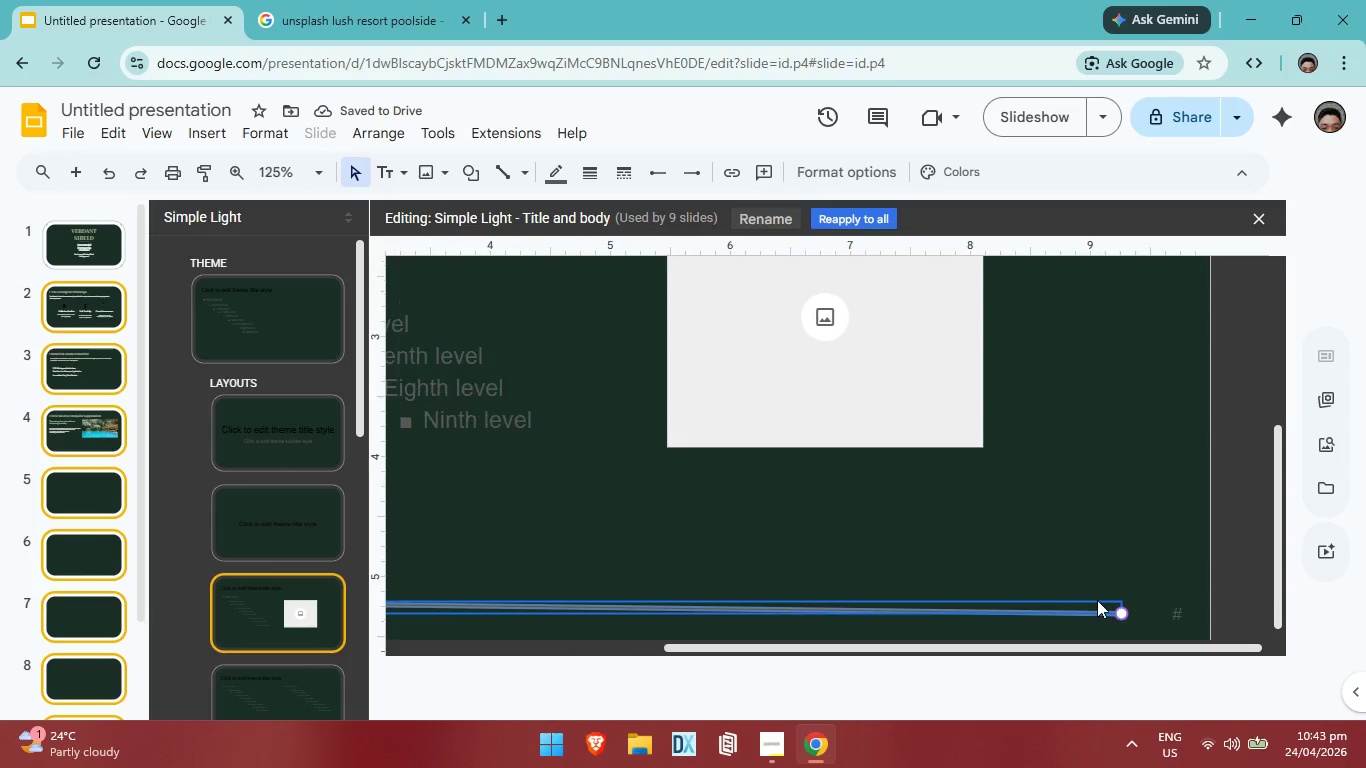 
left_click_drag(start_coordinate=[1128, 624], to_coordinate=[1235, 634])
 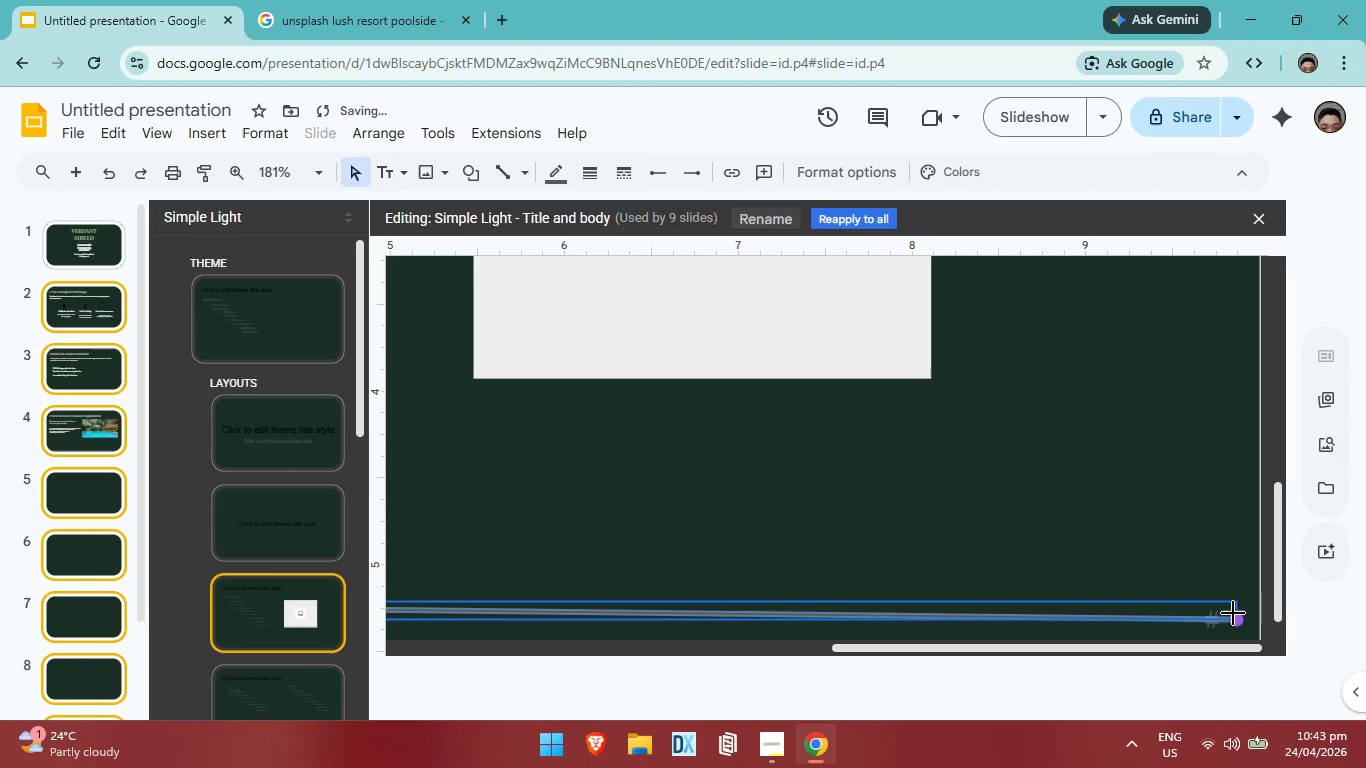 
left_click([1198, 519])
 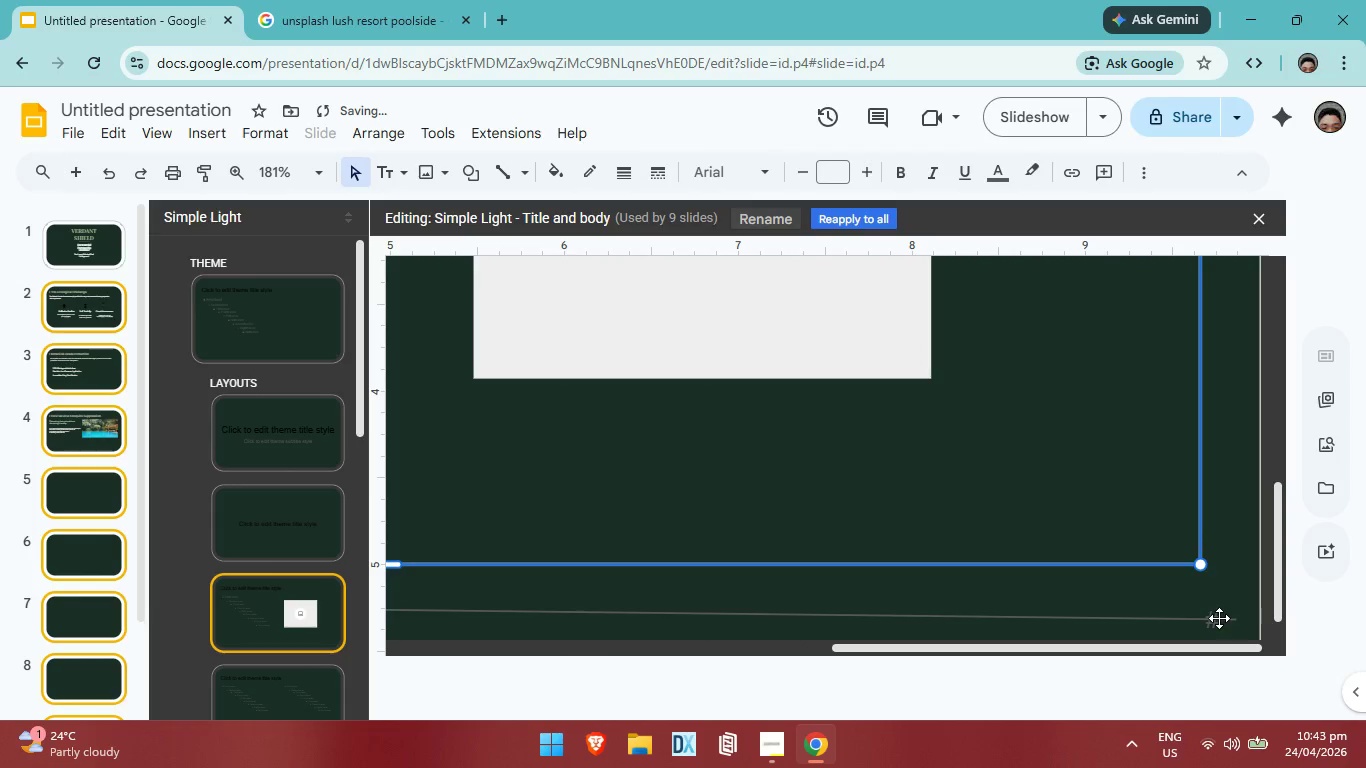 
left_click([1219, 618])
 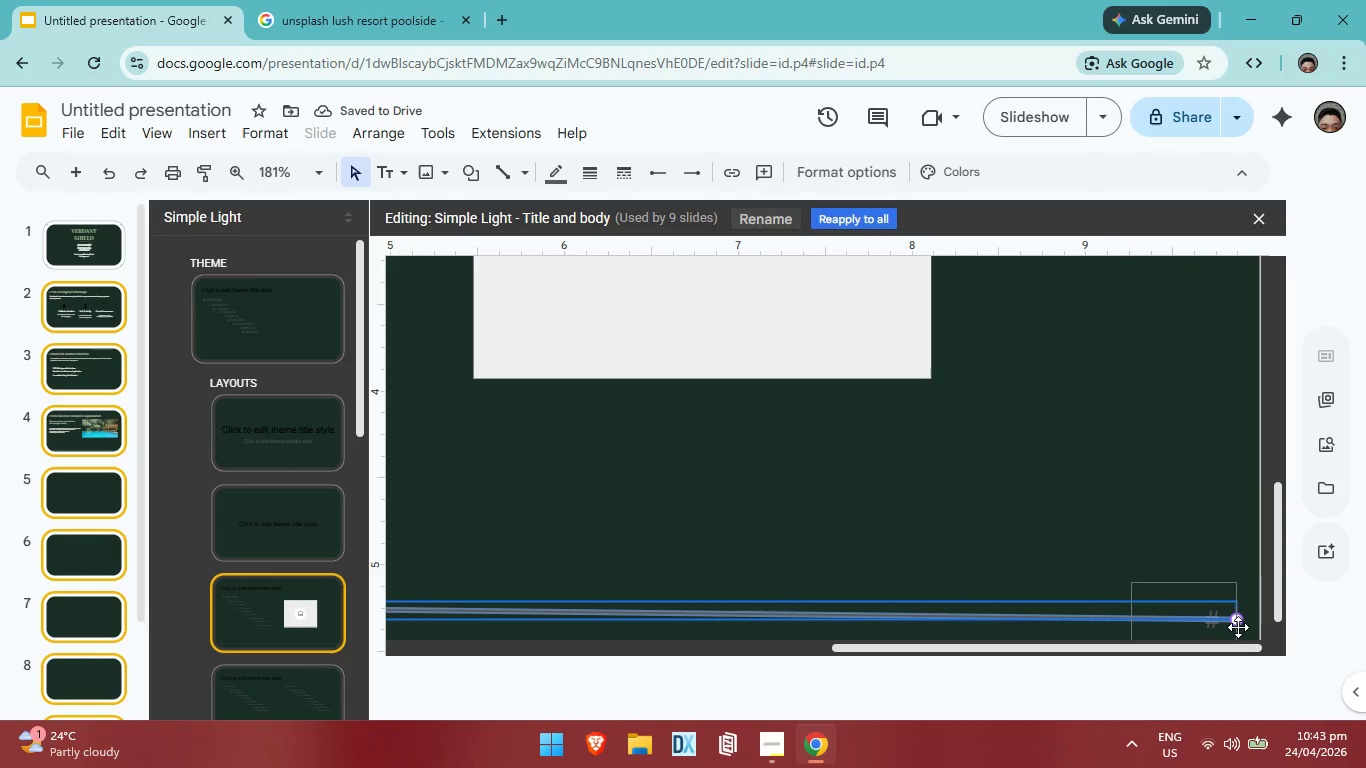 
left_click_drag(start_coordinate=[1238, 624], to_coordinate=[1102, 608])
 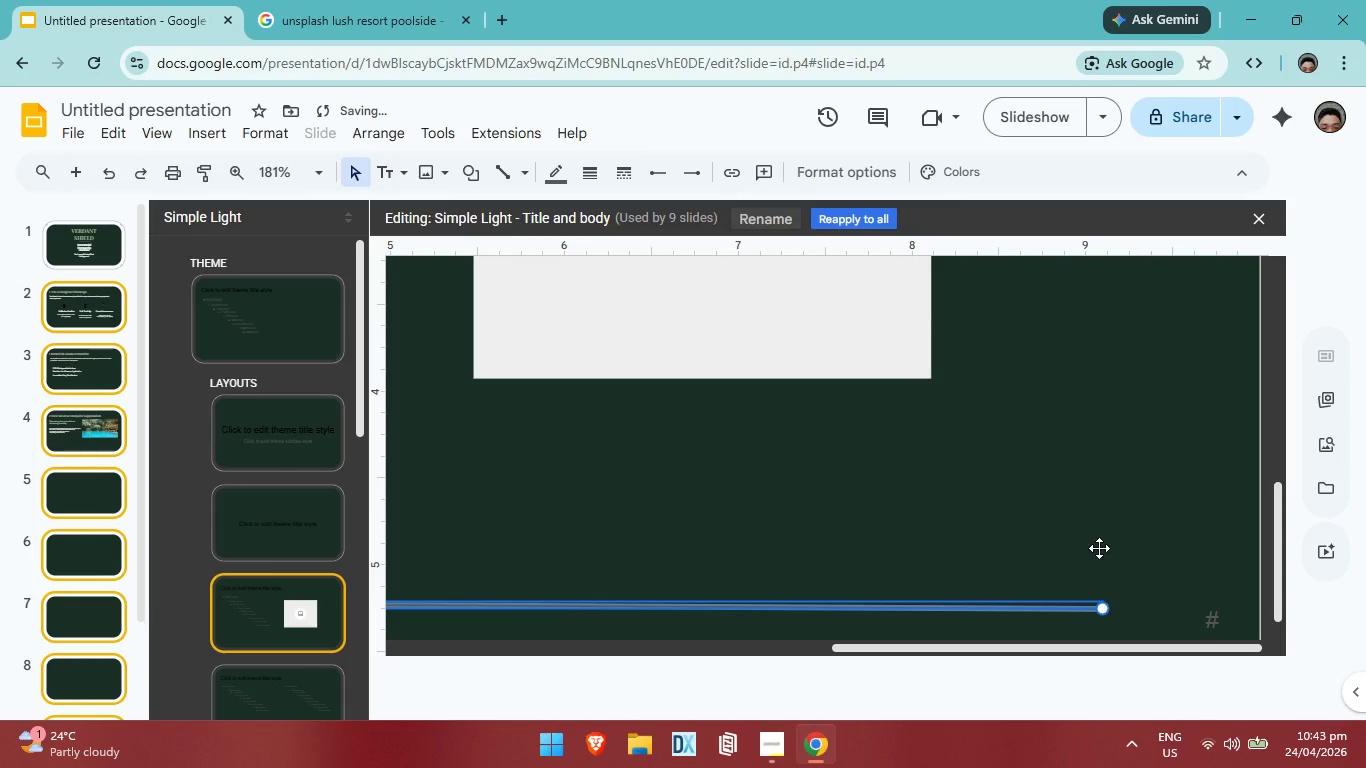 
left_click([1099, 531])
 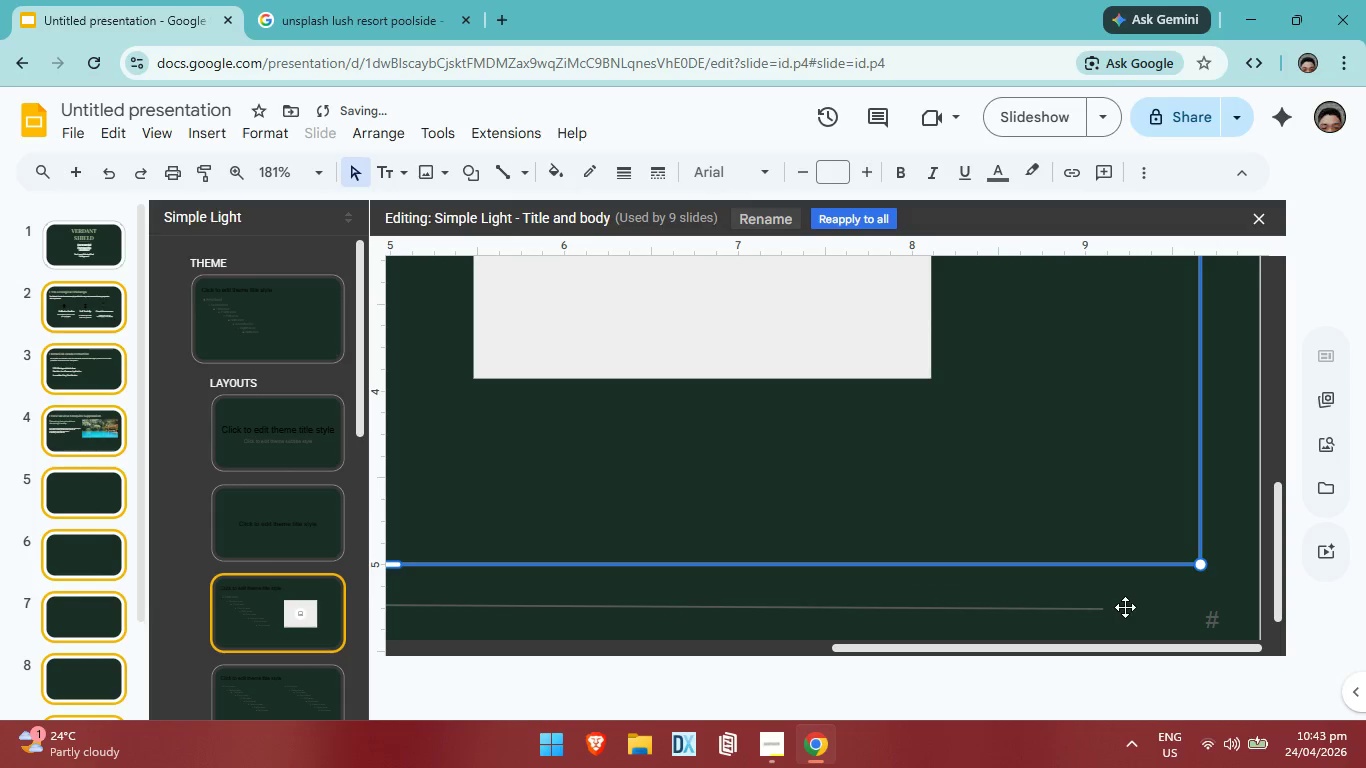 
left_click([1125, 607])
 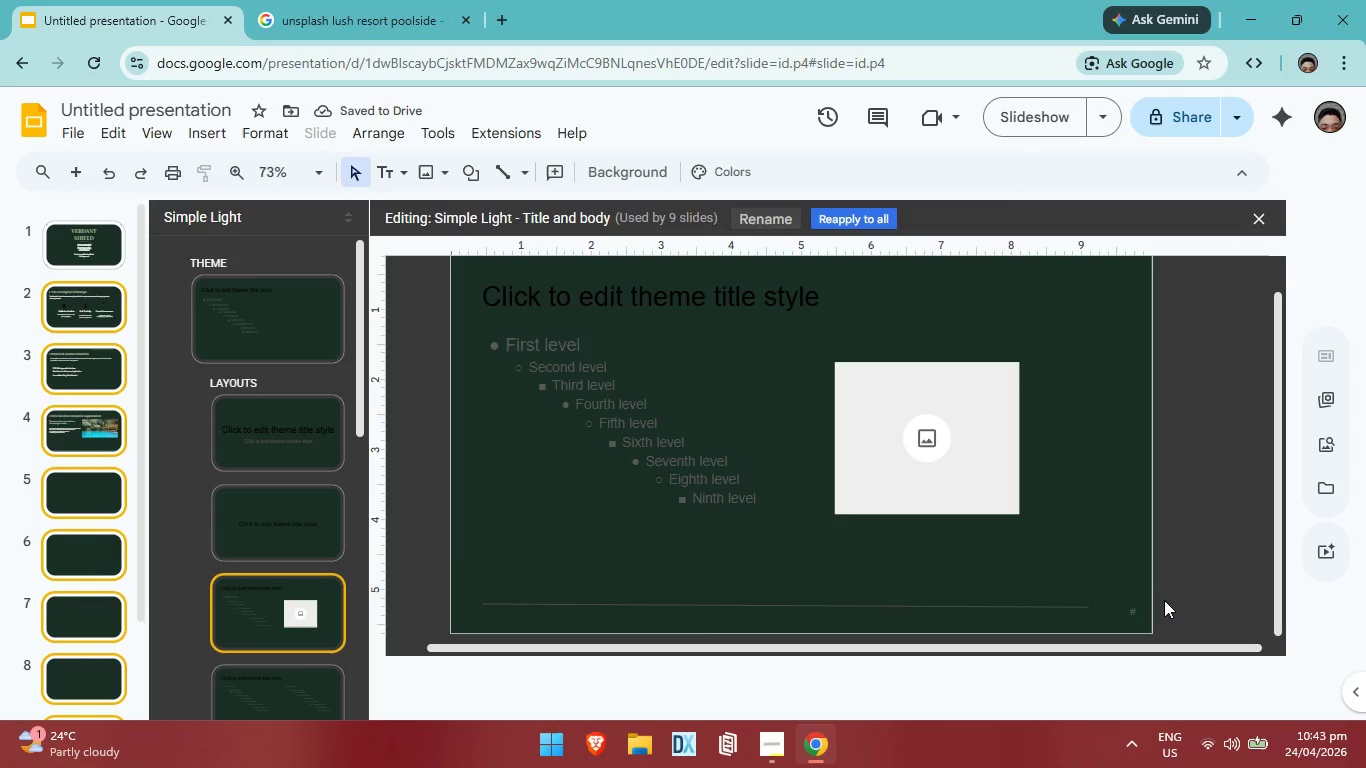 
left_click([1142, 616])
 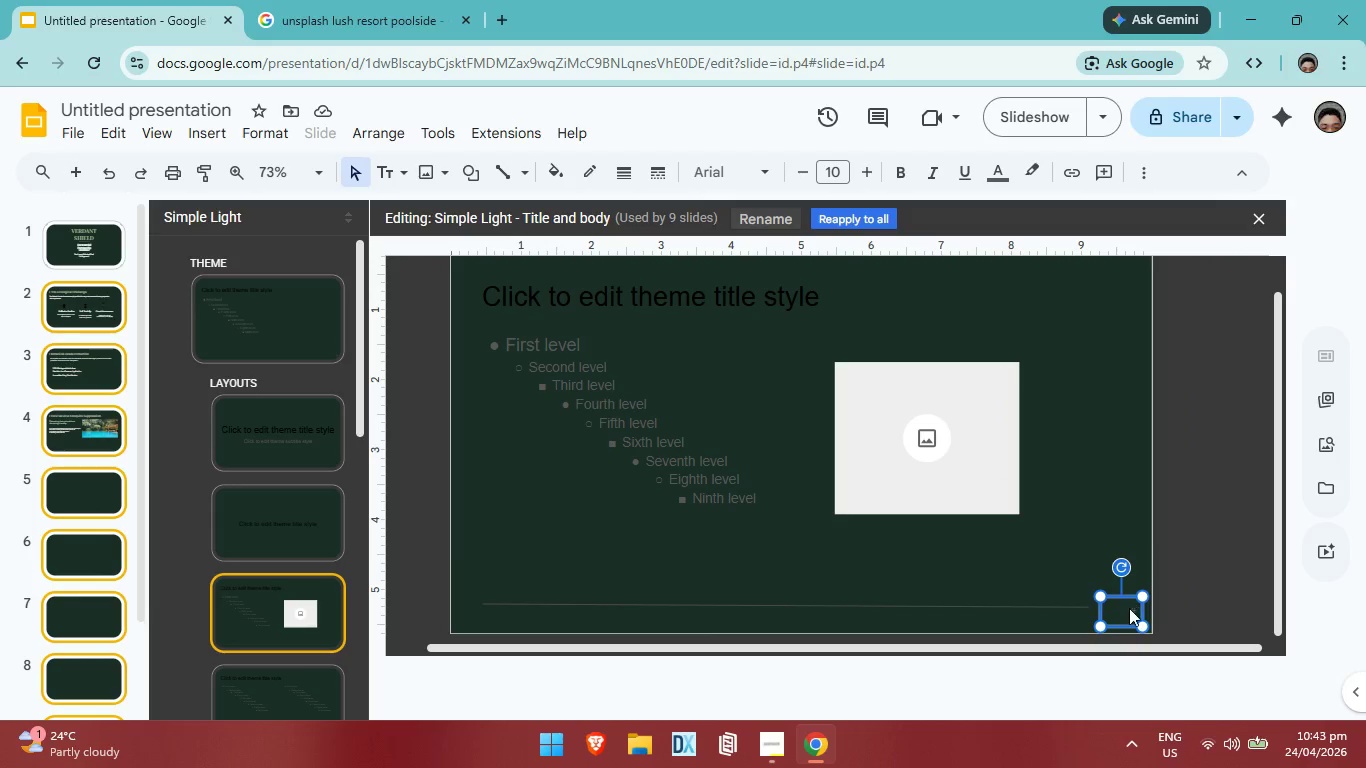 
left_click([1129, 608])
 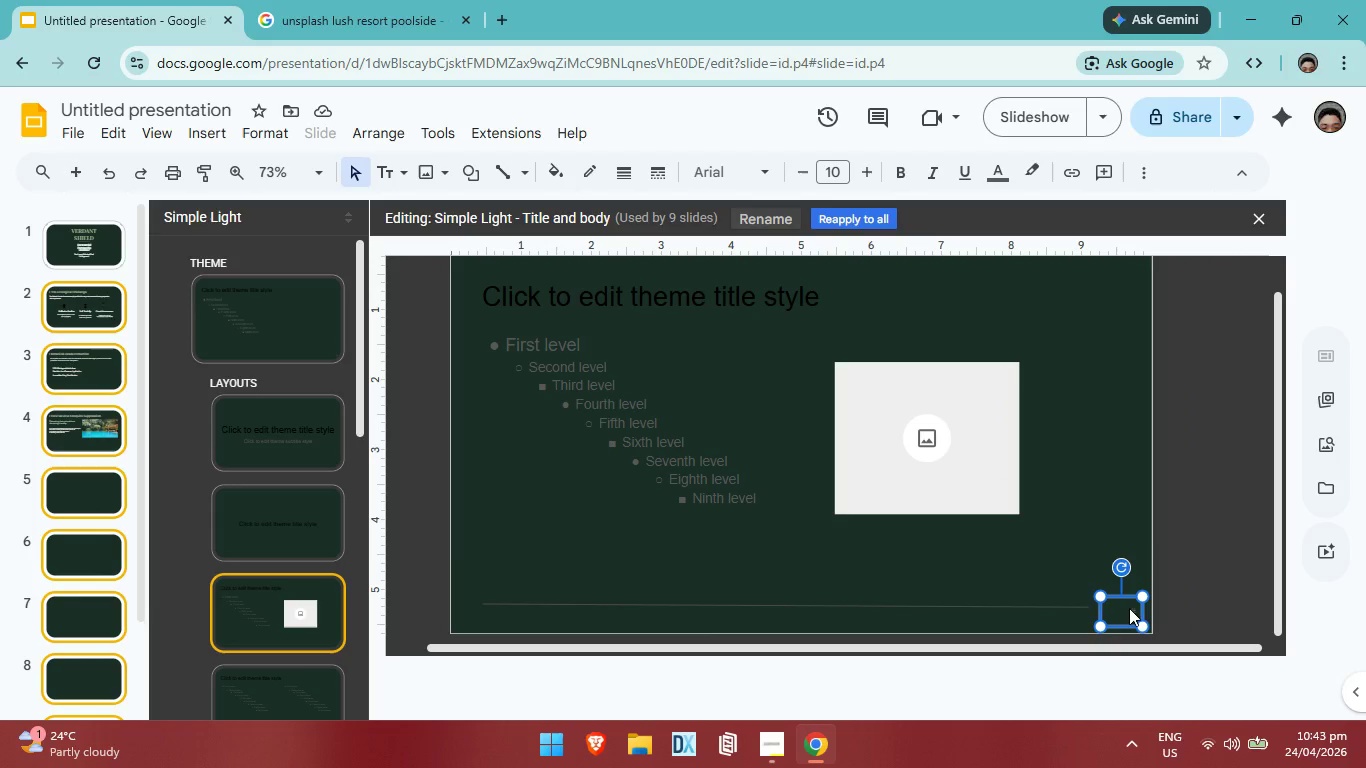 
left_click([1129, 608])
 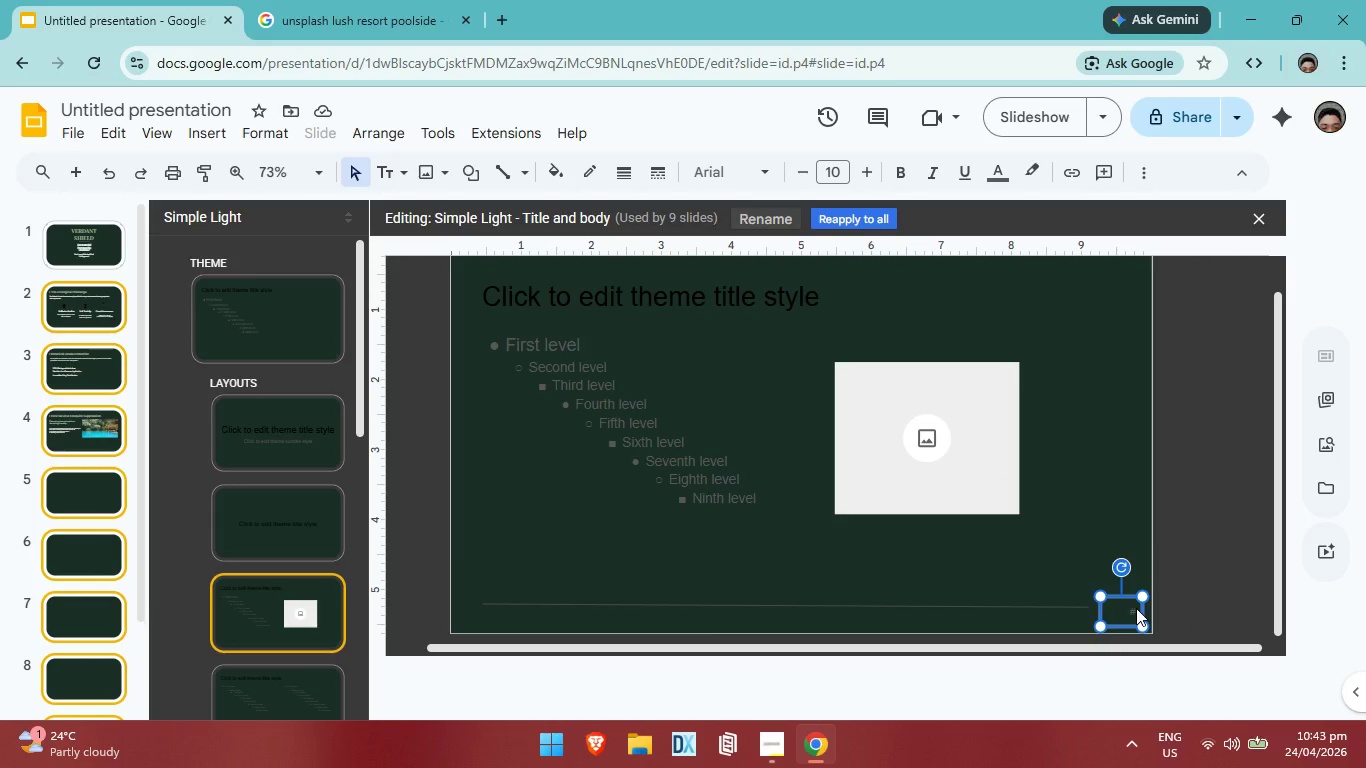 
double_click([1136, 608])
 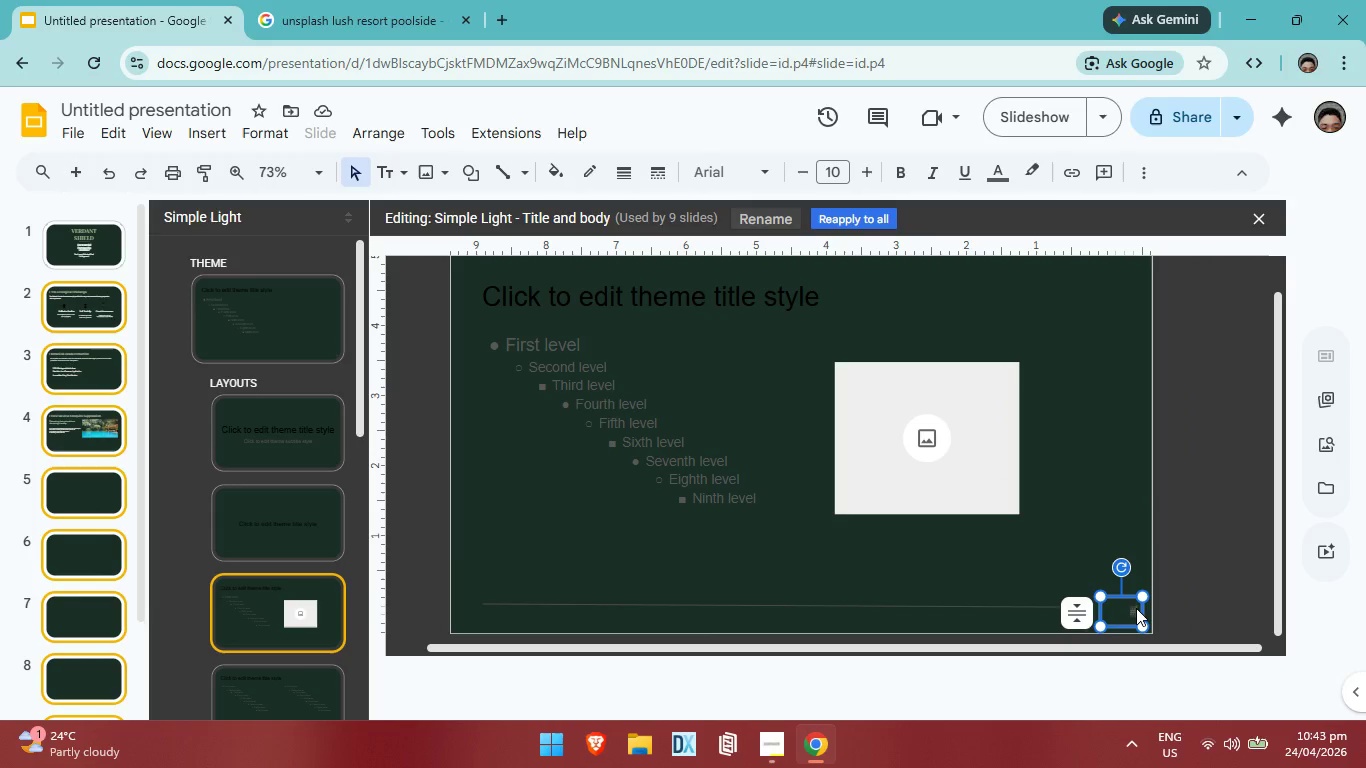 
triple_click([1136, 608])
 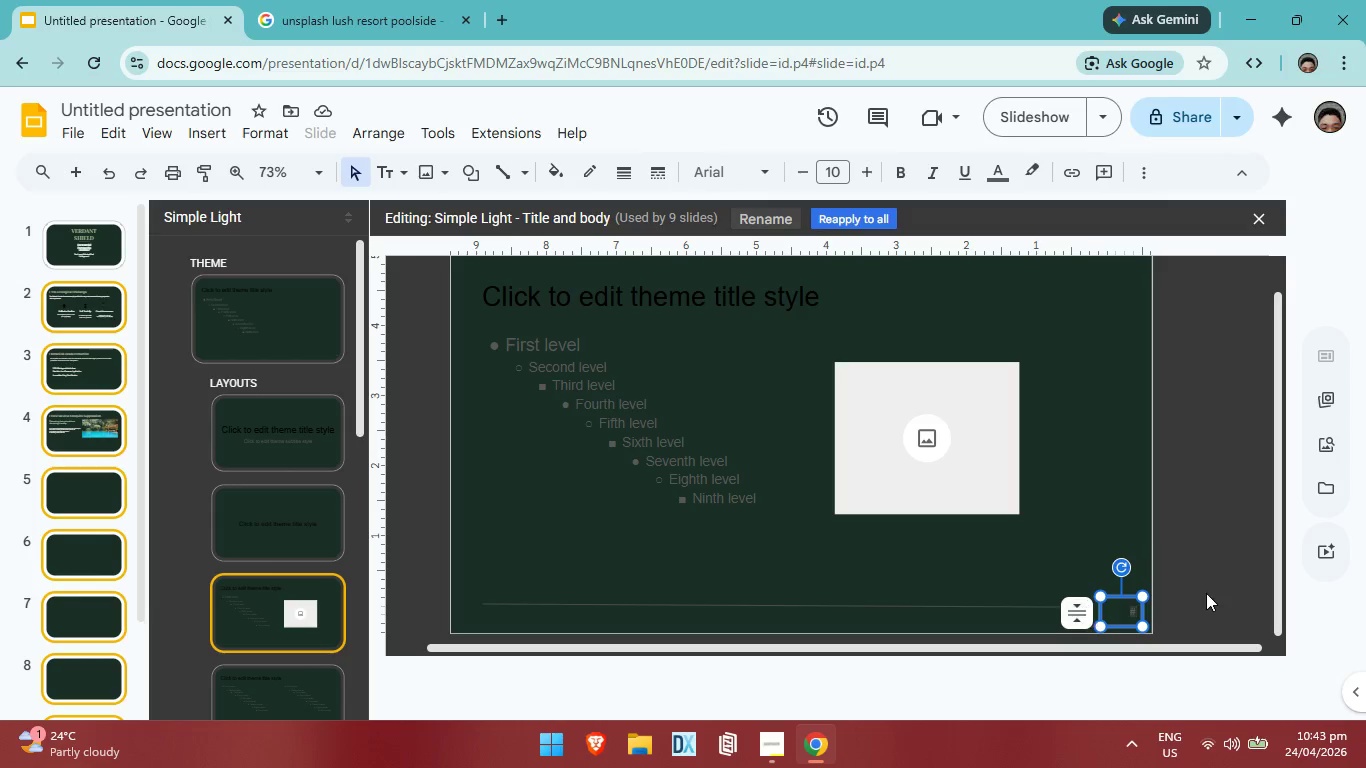 
left_click([1216, 584])
 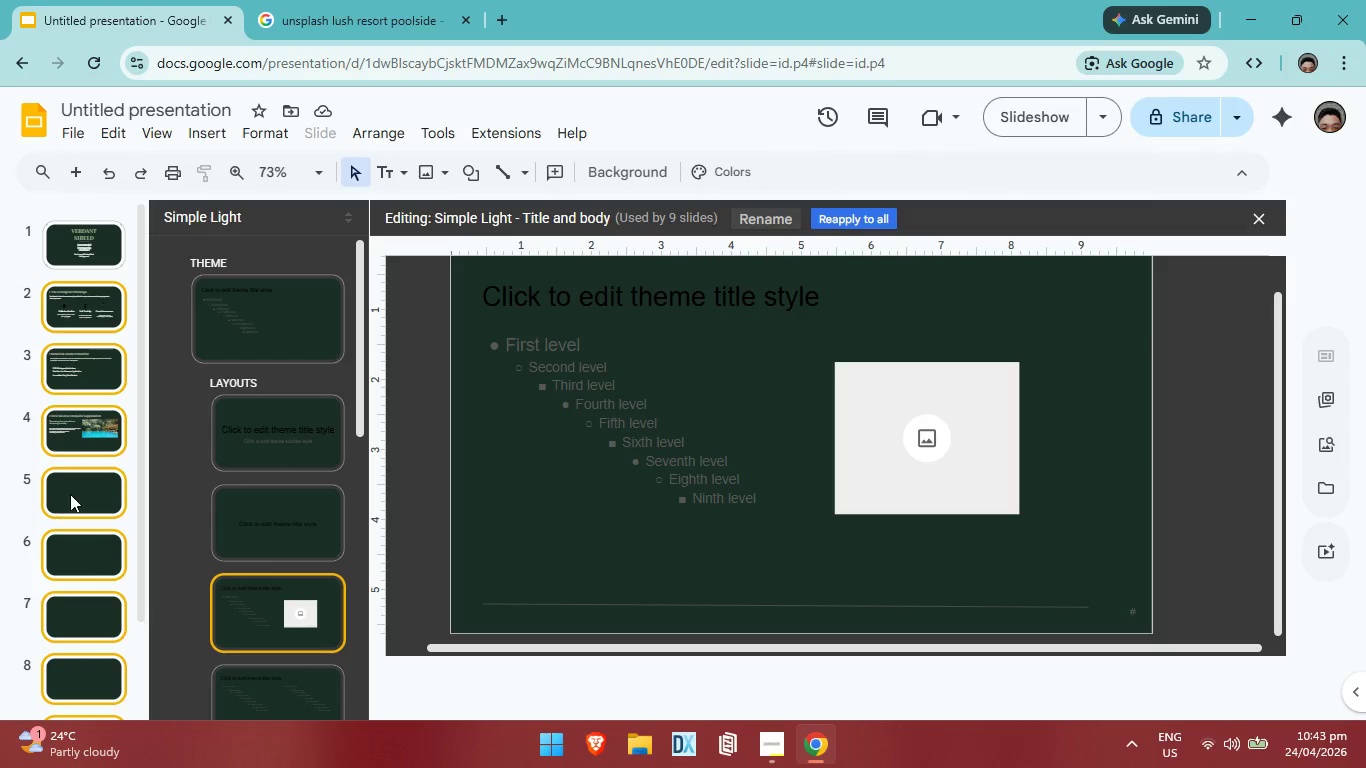 
left_click([70, 494])
 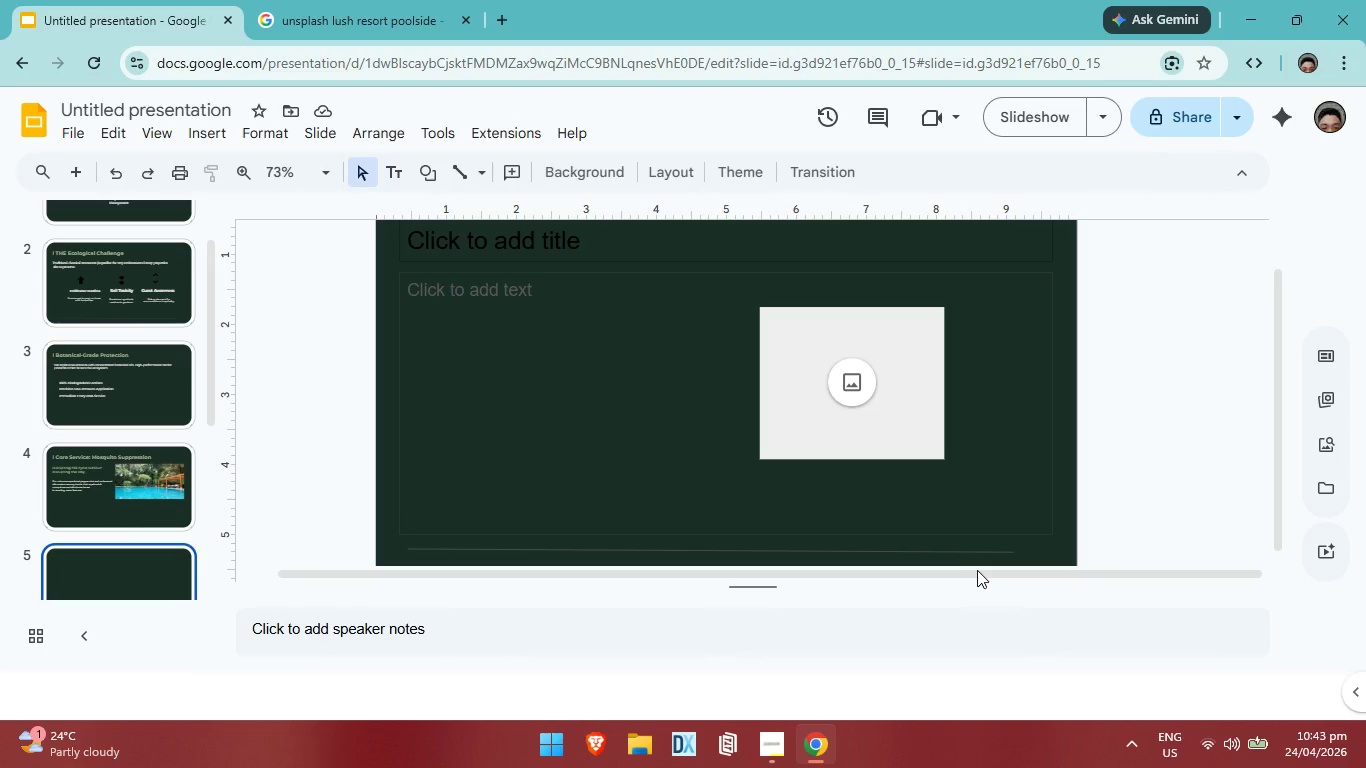 
left_click([1042, 555])
 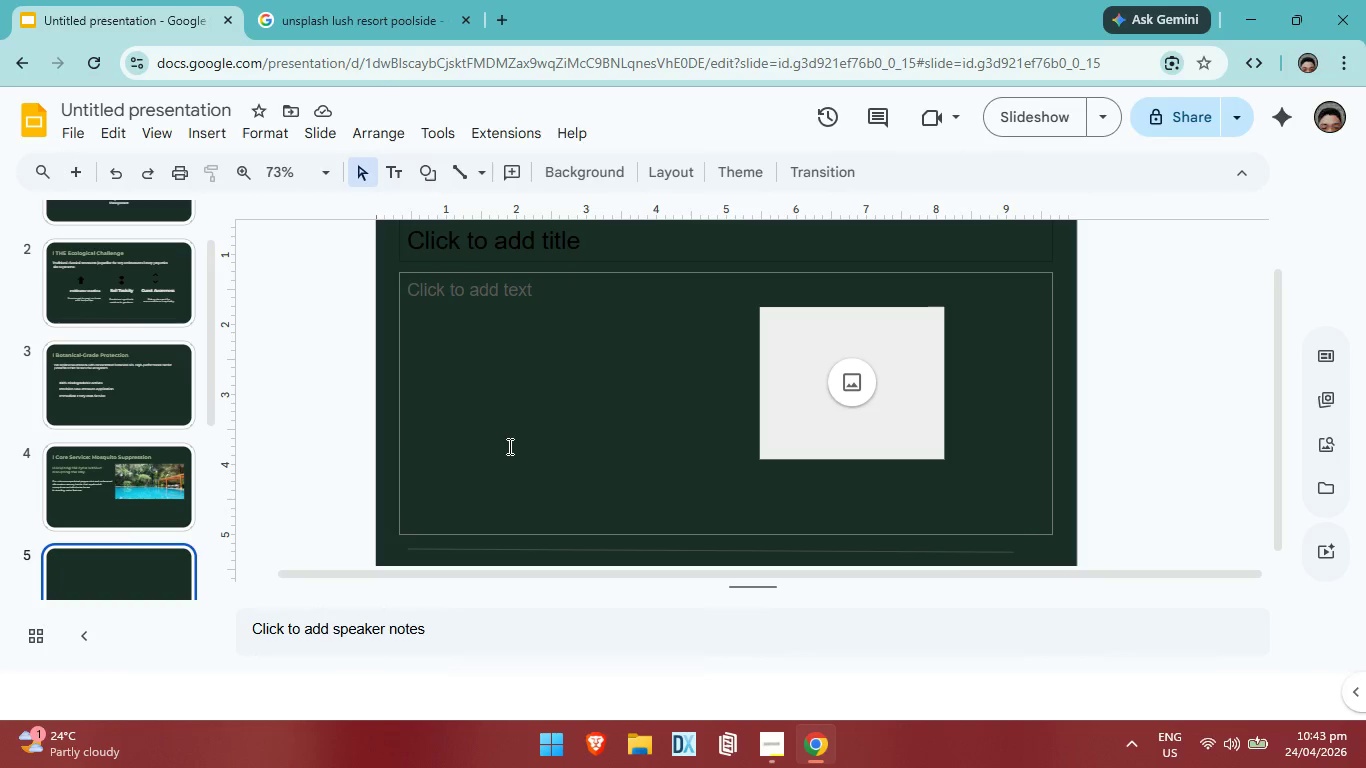 
wait(6.03)
 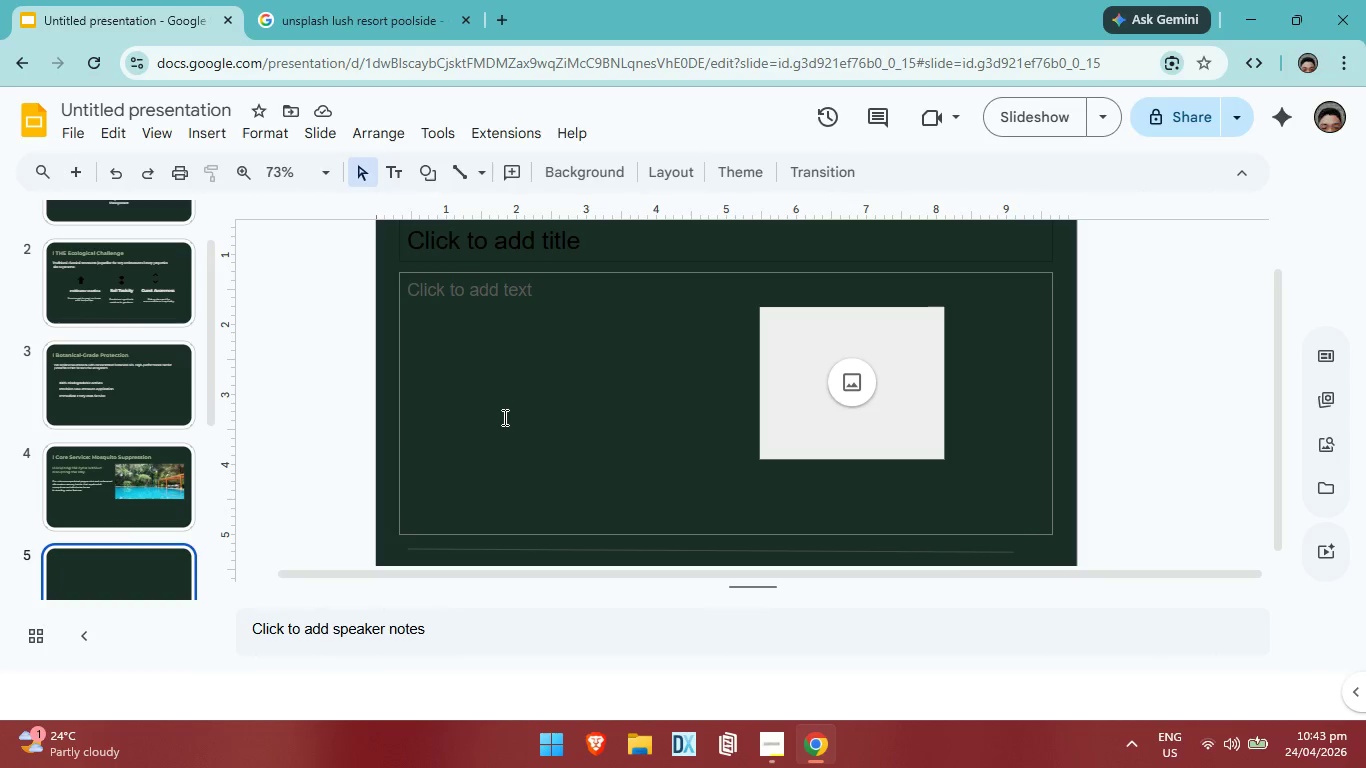 
left_click([518, 548])
 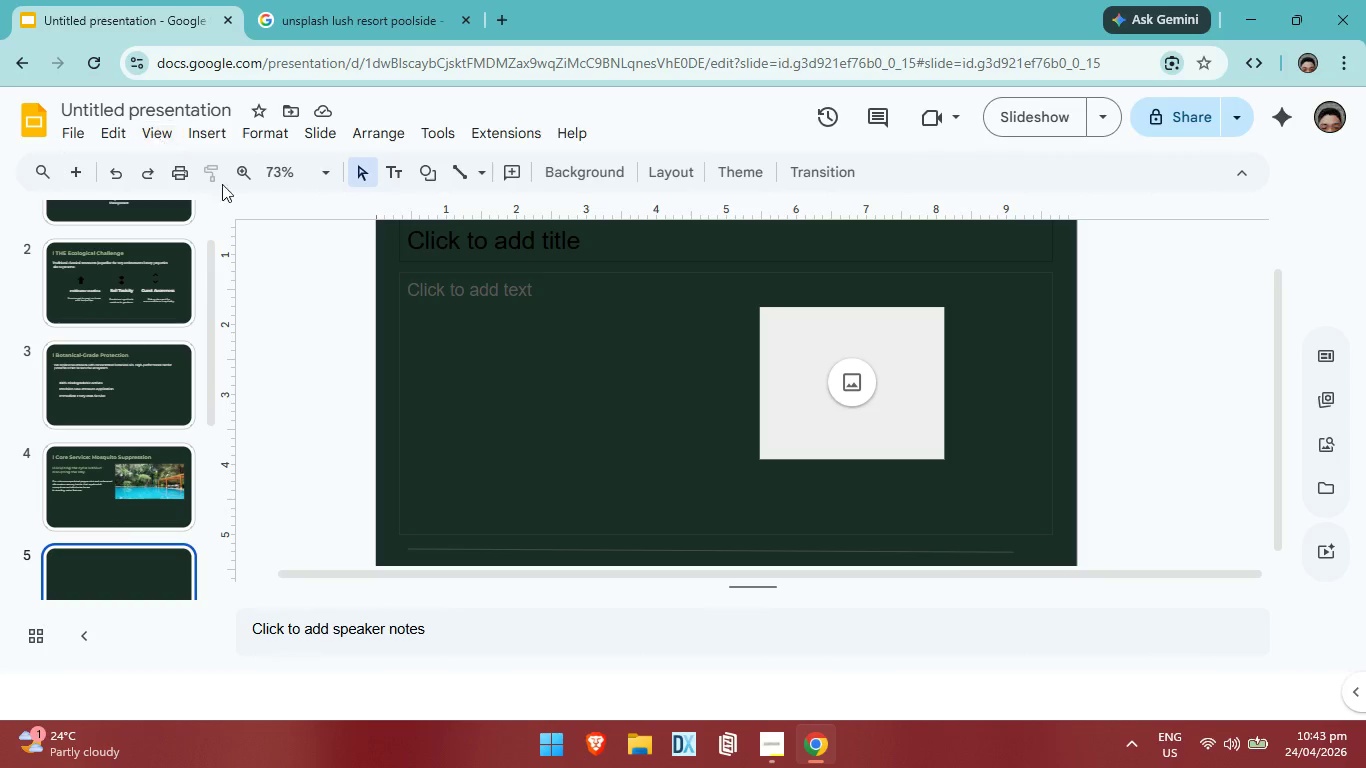 
key(Control+ControlLeft)
 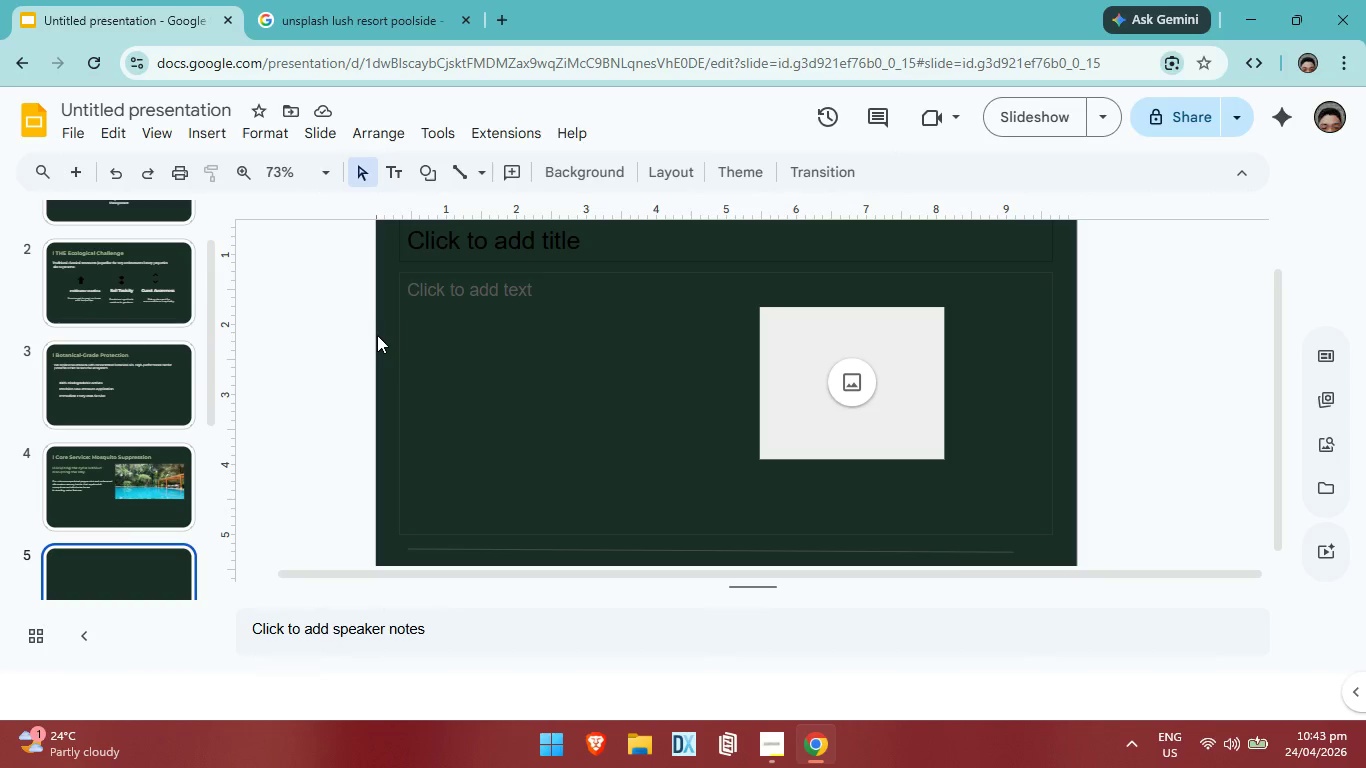 
key(Control+Z)
 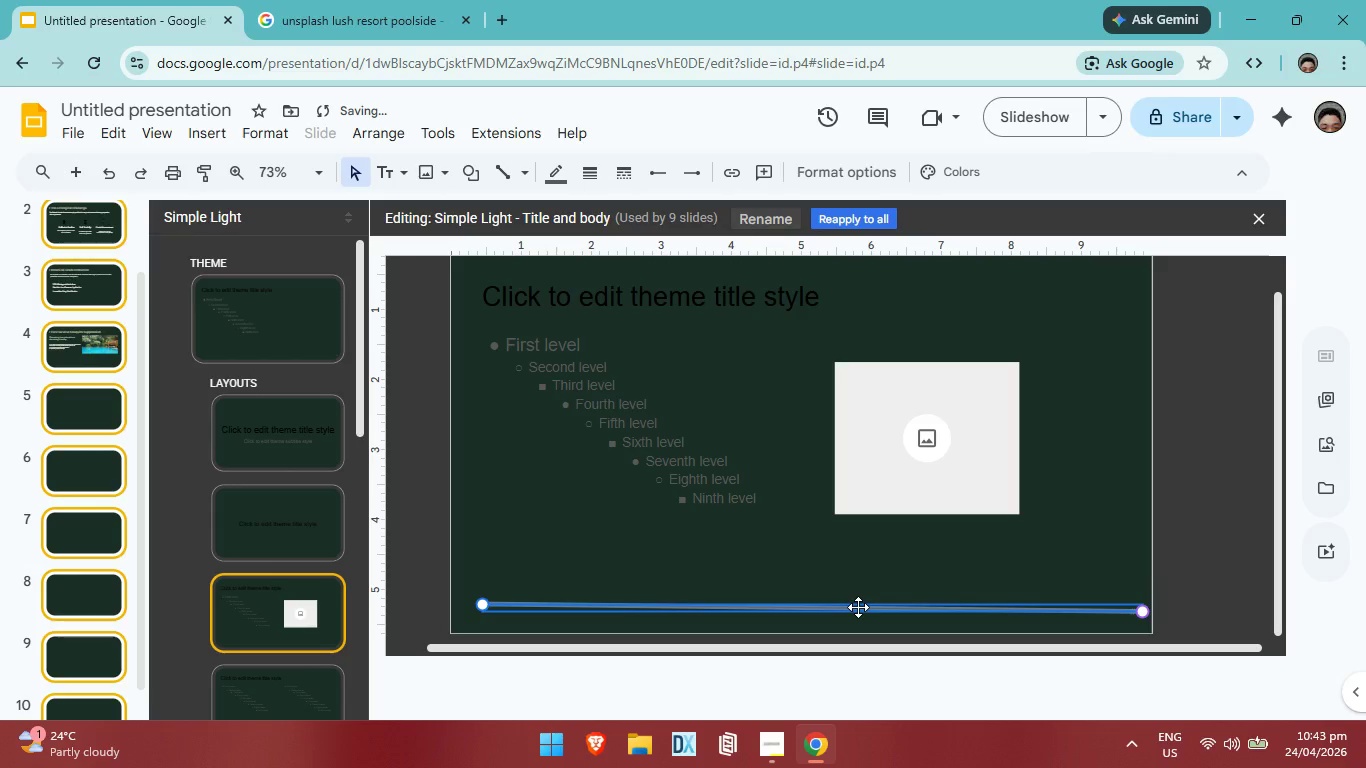 
key(Backspace)
 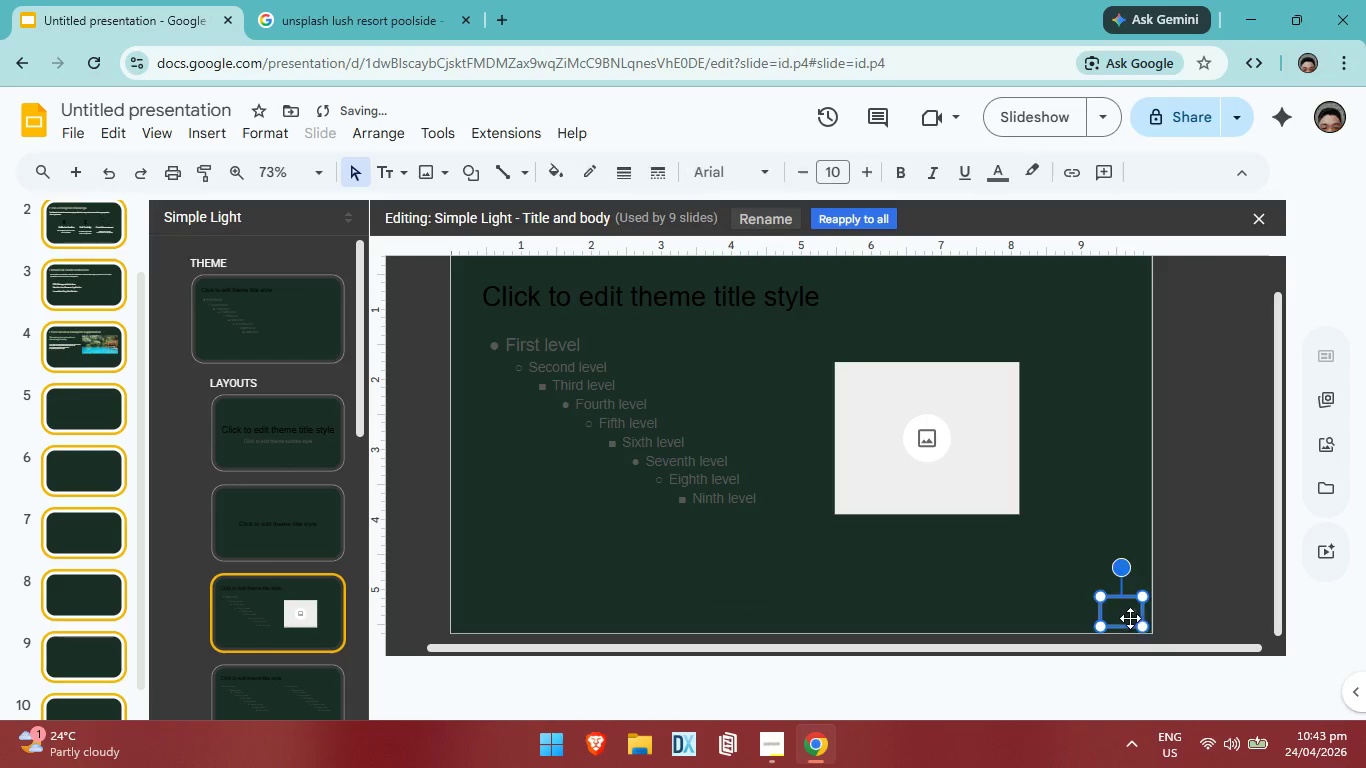 
double_click([1129, 616])
 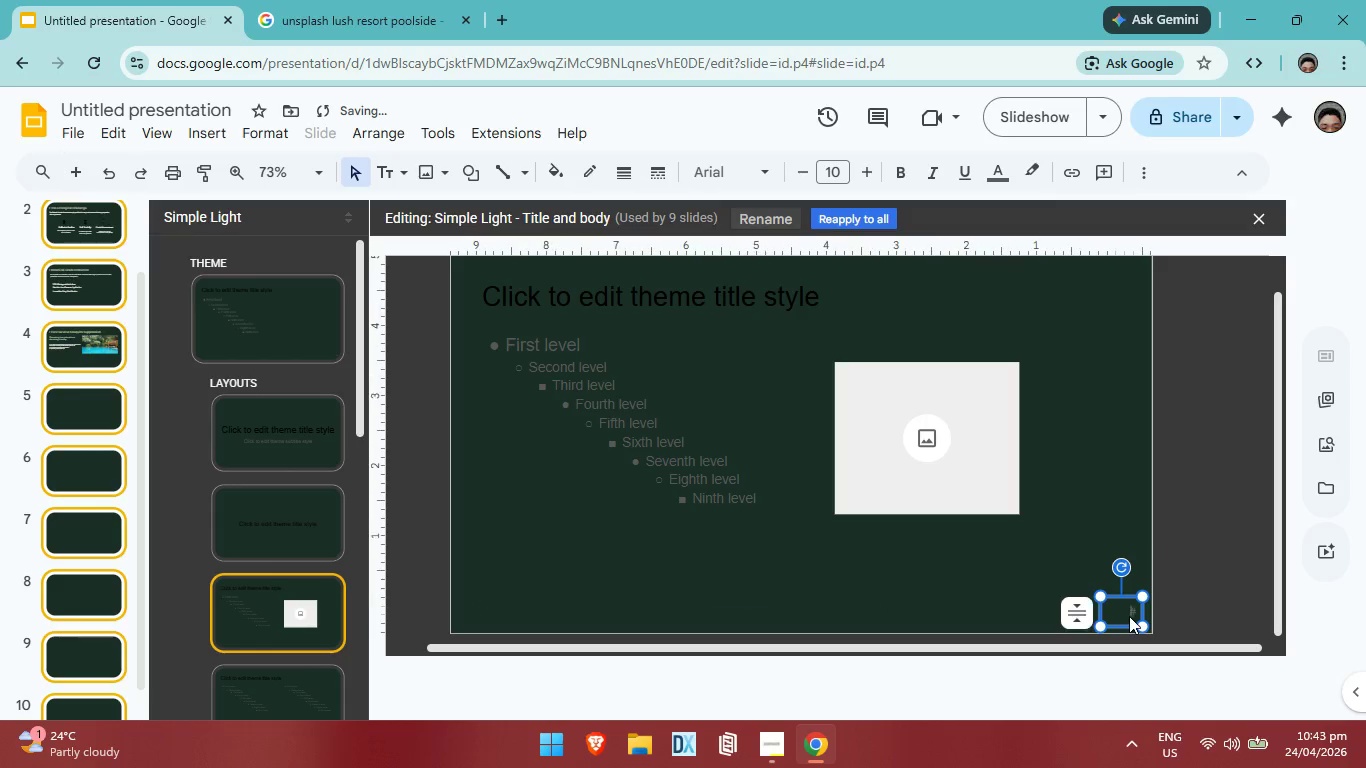 
triple_click([1129, 616])
 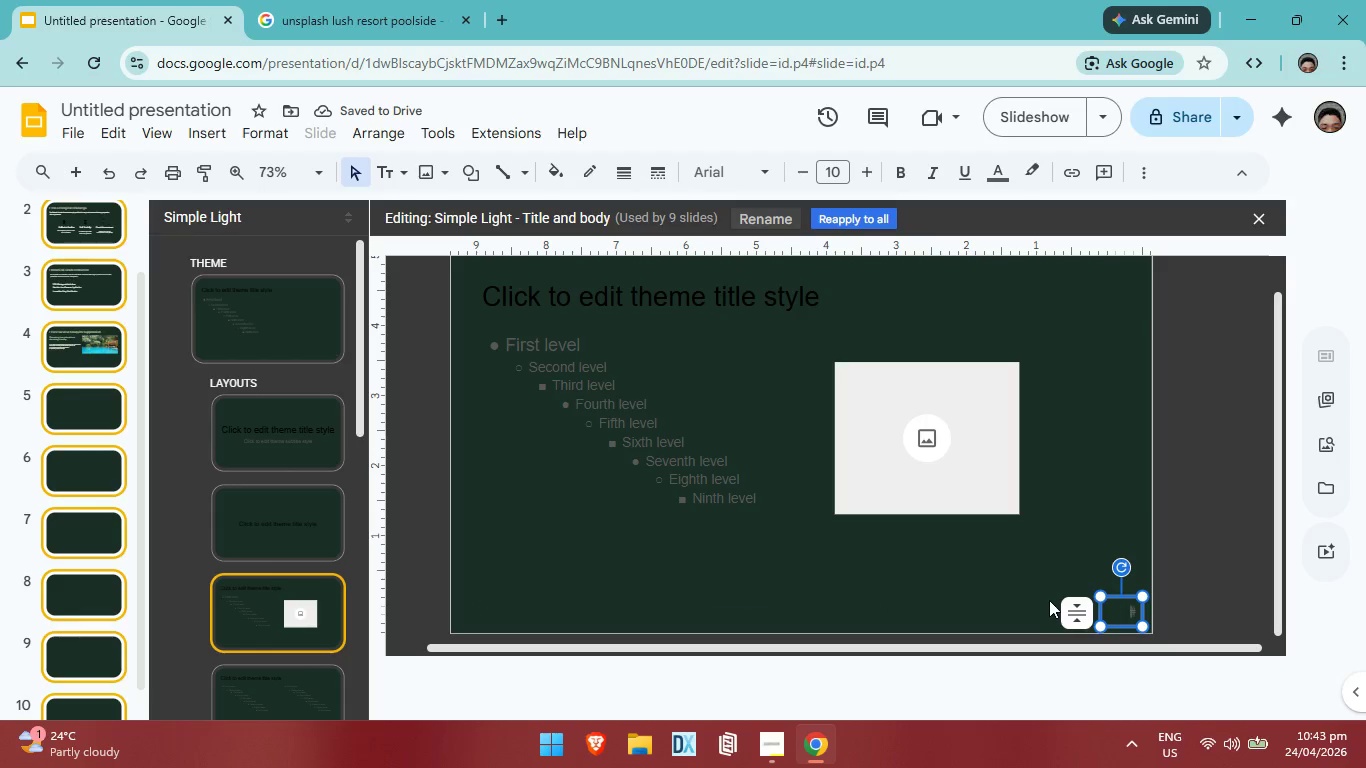 
key(ArrowRight)
 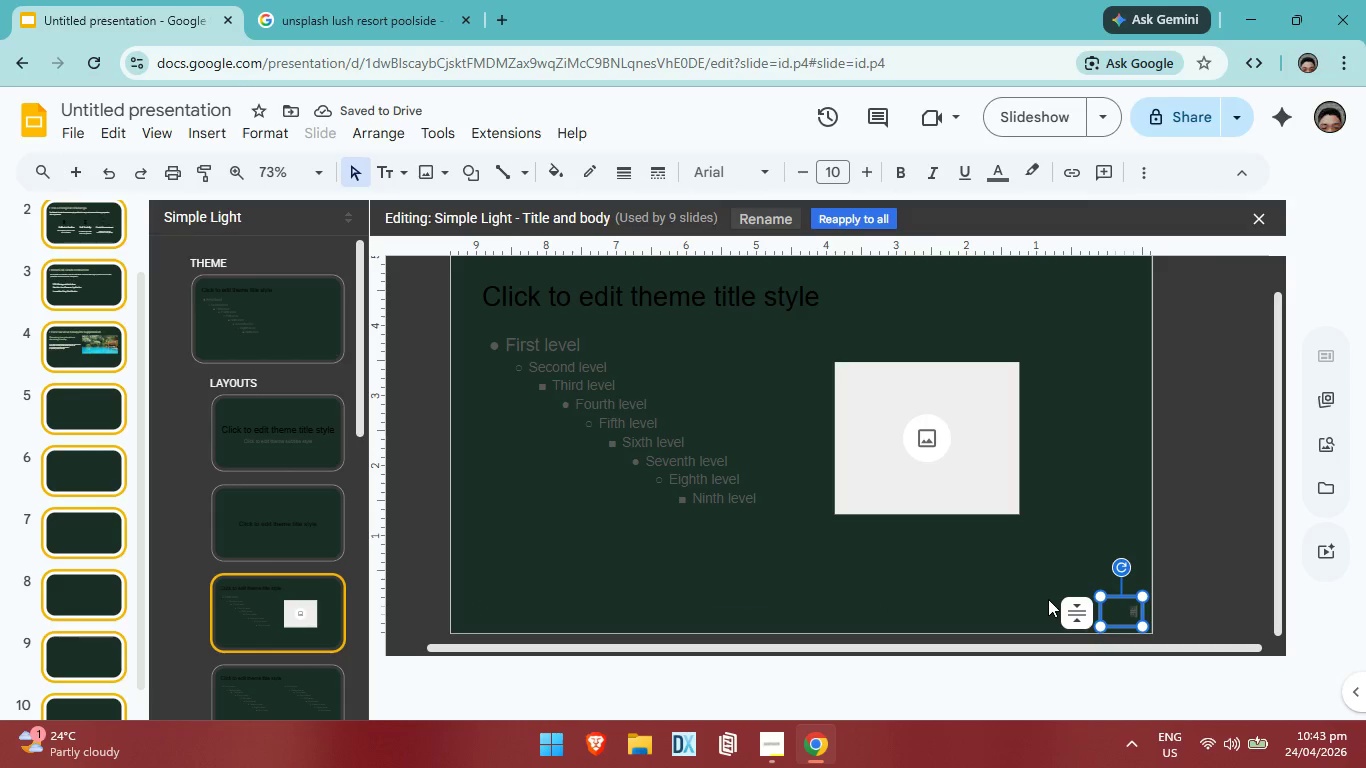 
key(Backspace)
type(01)
key(Backspace)
key(Backspace)
type(01)
 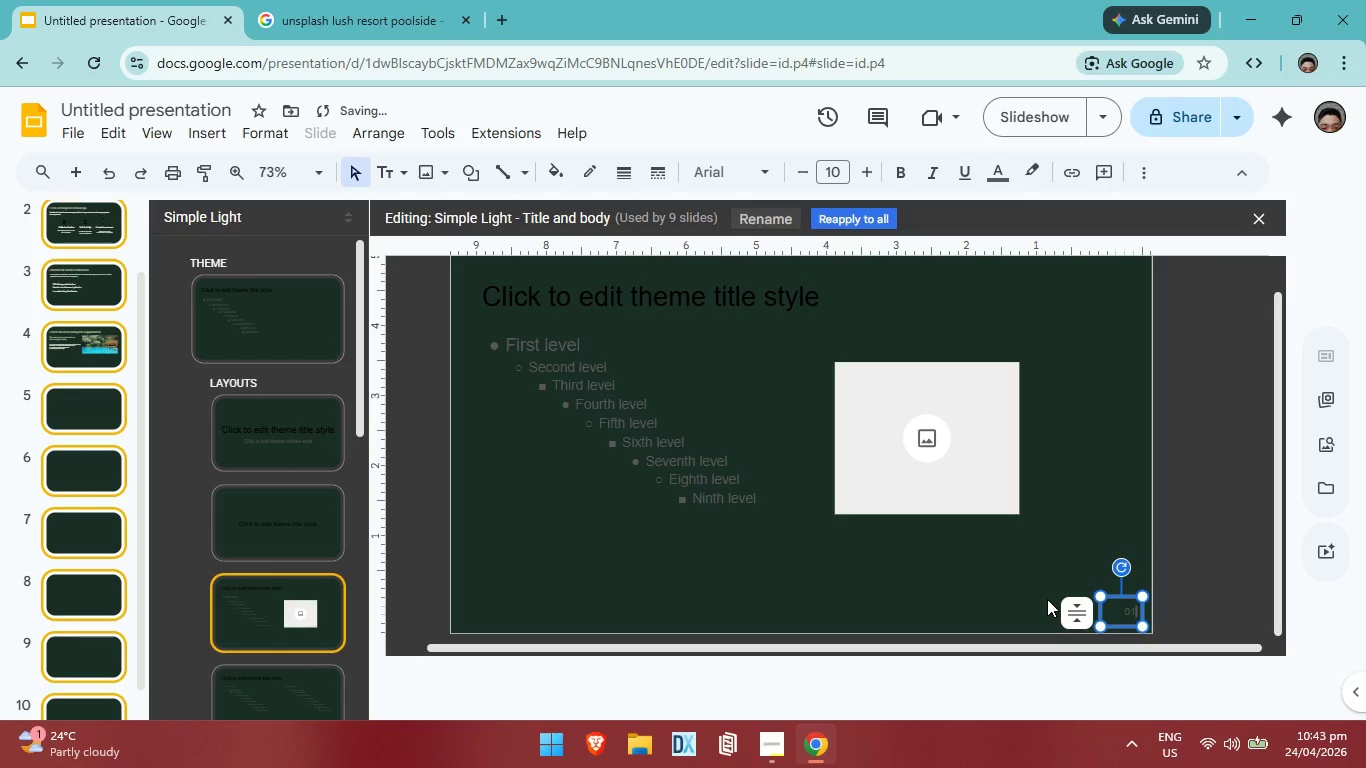 
key(Enter)
 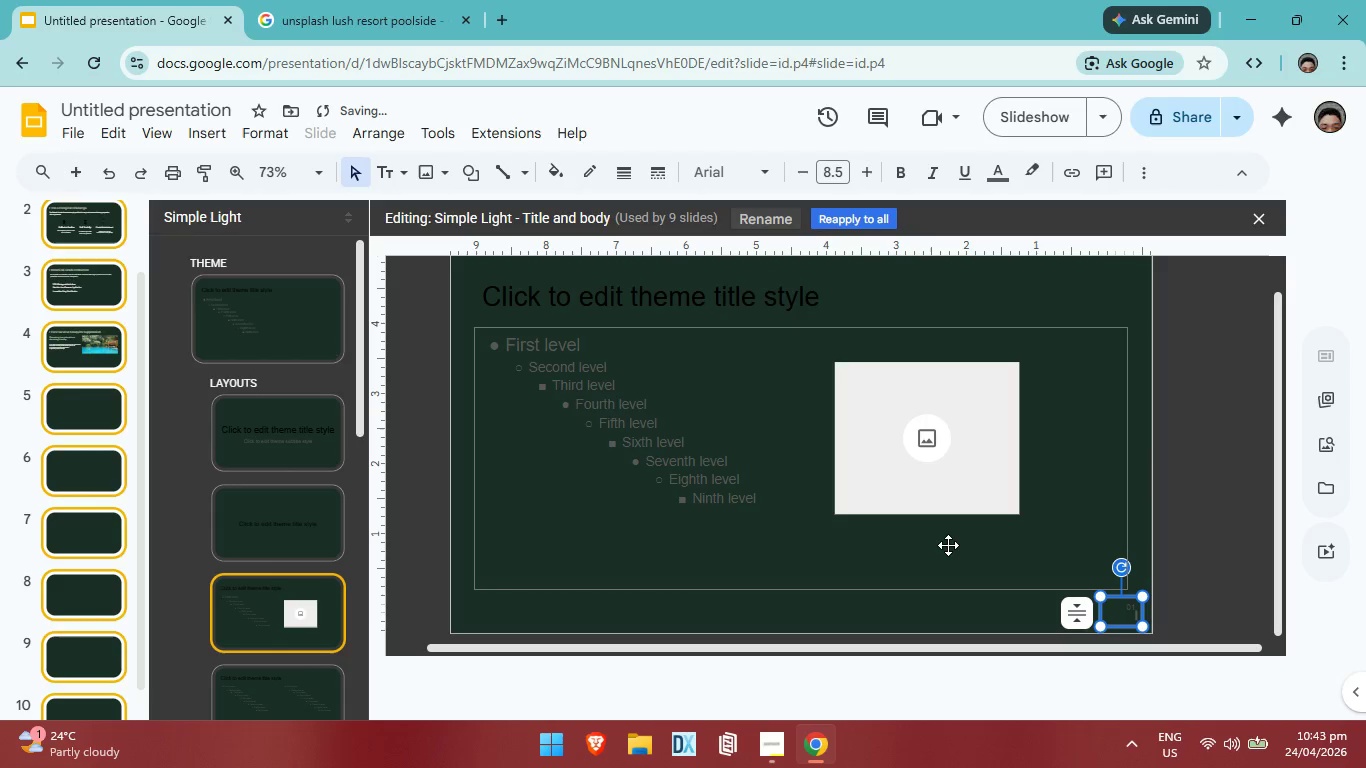 
key(Backspace)
 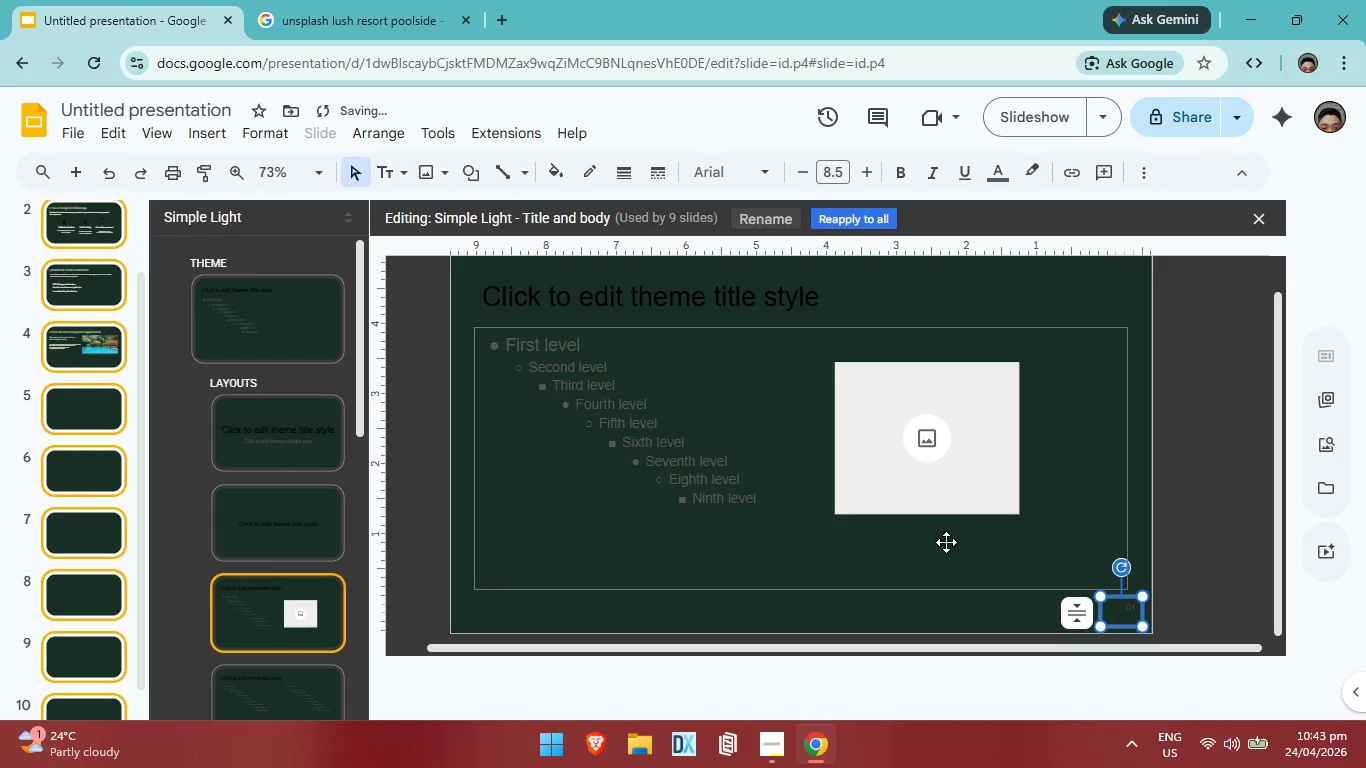 
key(Backspace)
 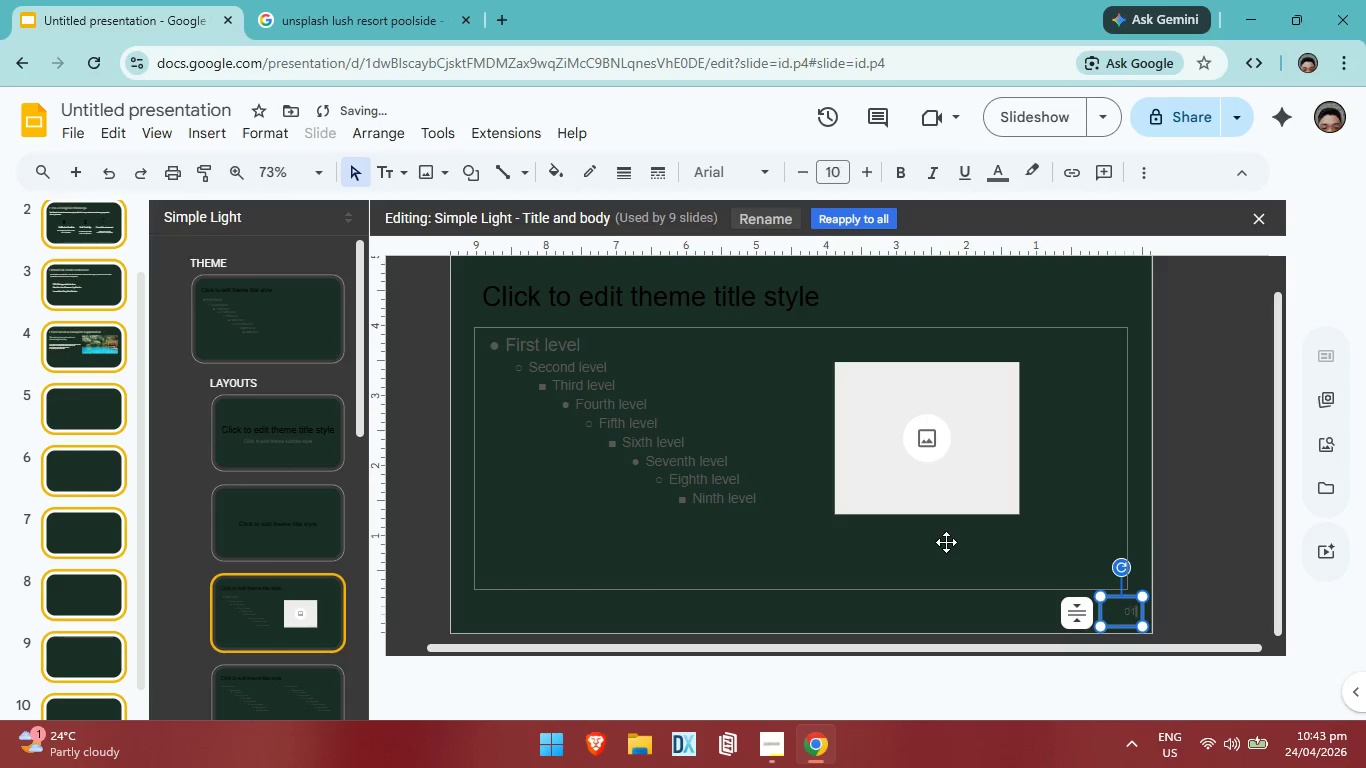 
key(Backspace)
 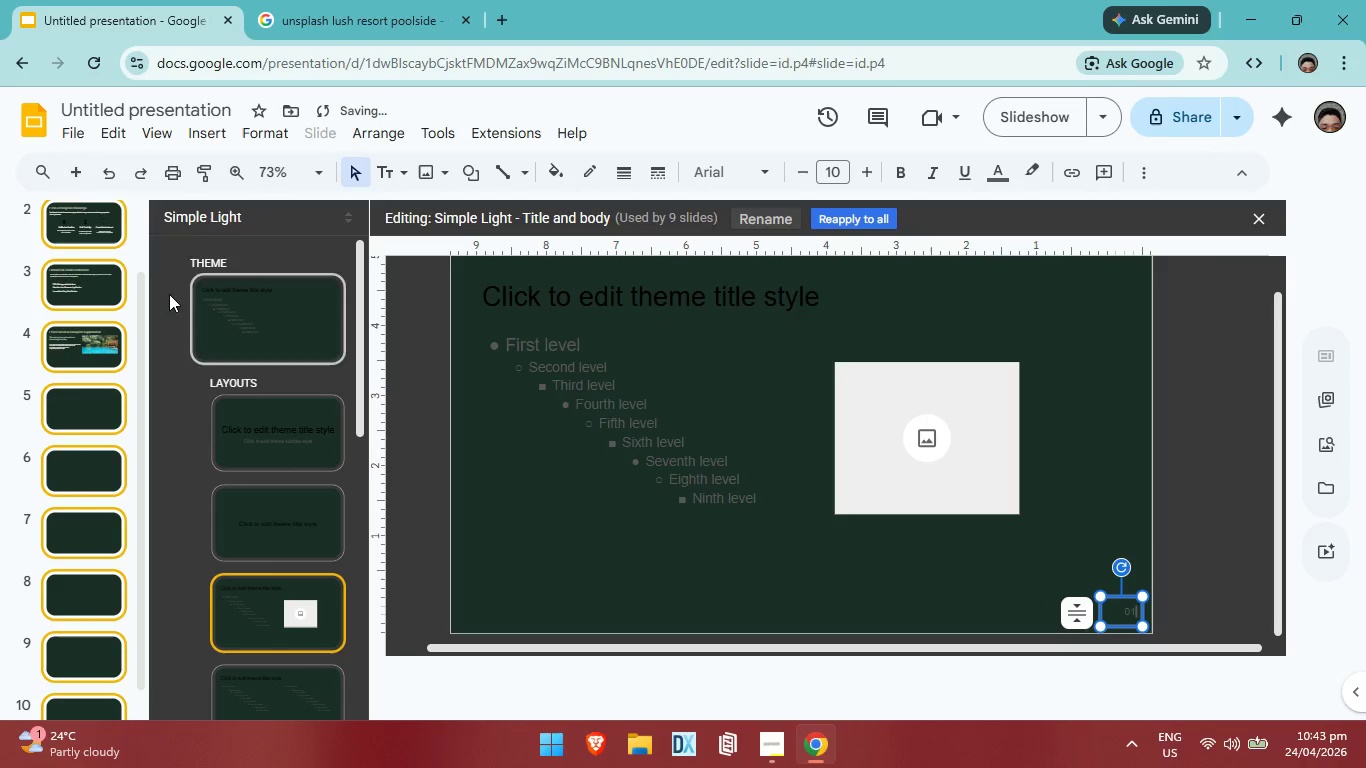 
scroll: coordinate [0, 341], scroll_direction: up, amount: 4.0
 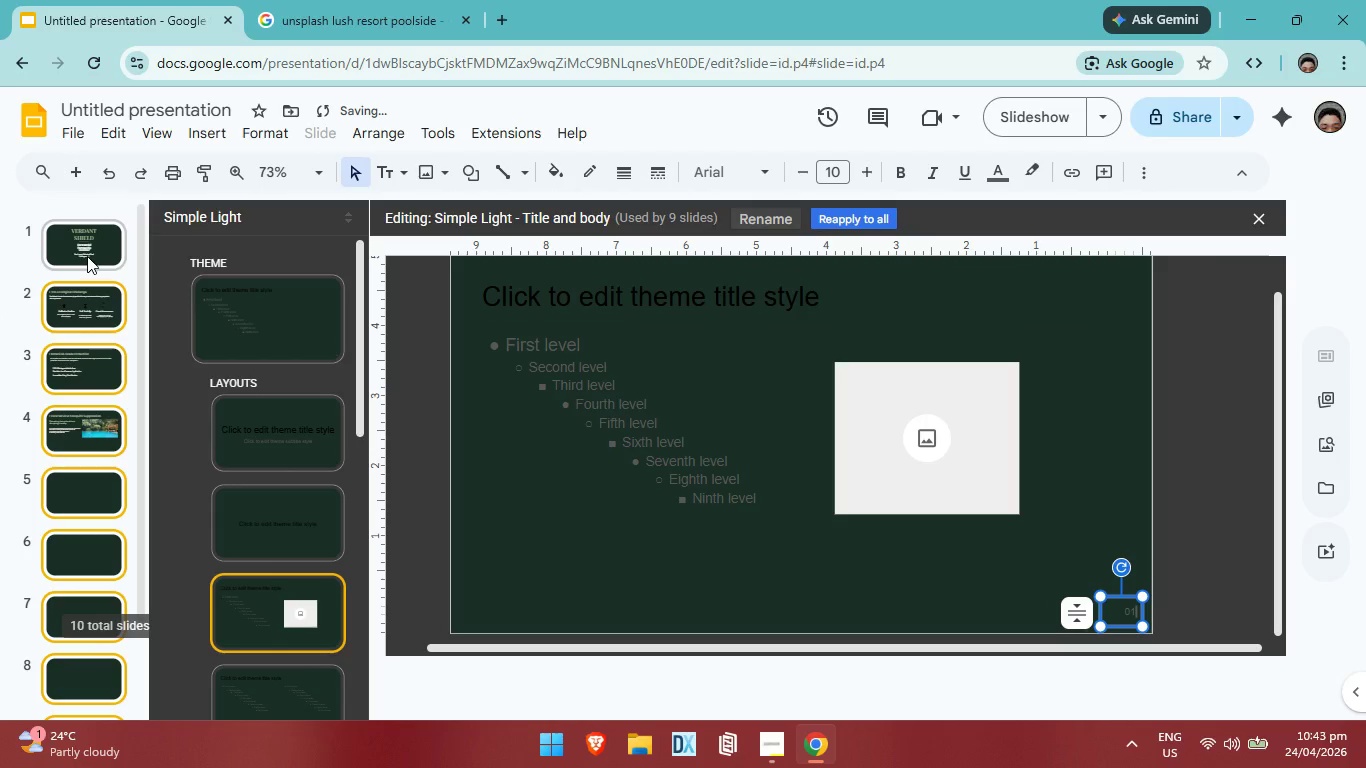 
left_click([87, 255])
 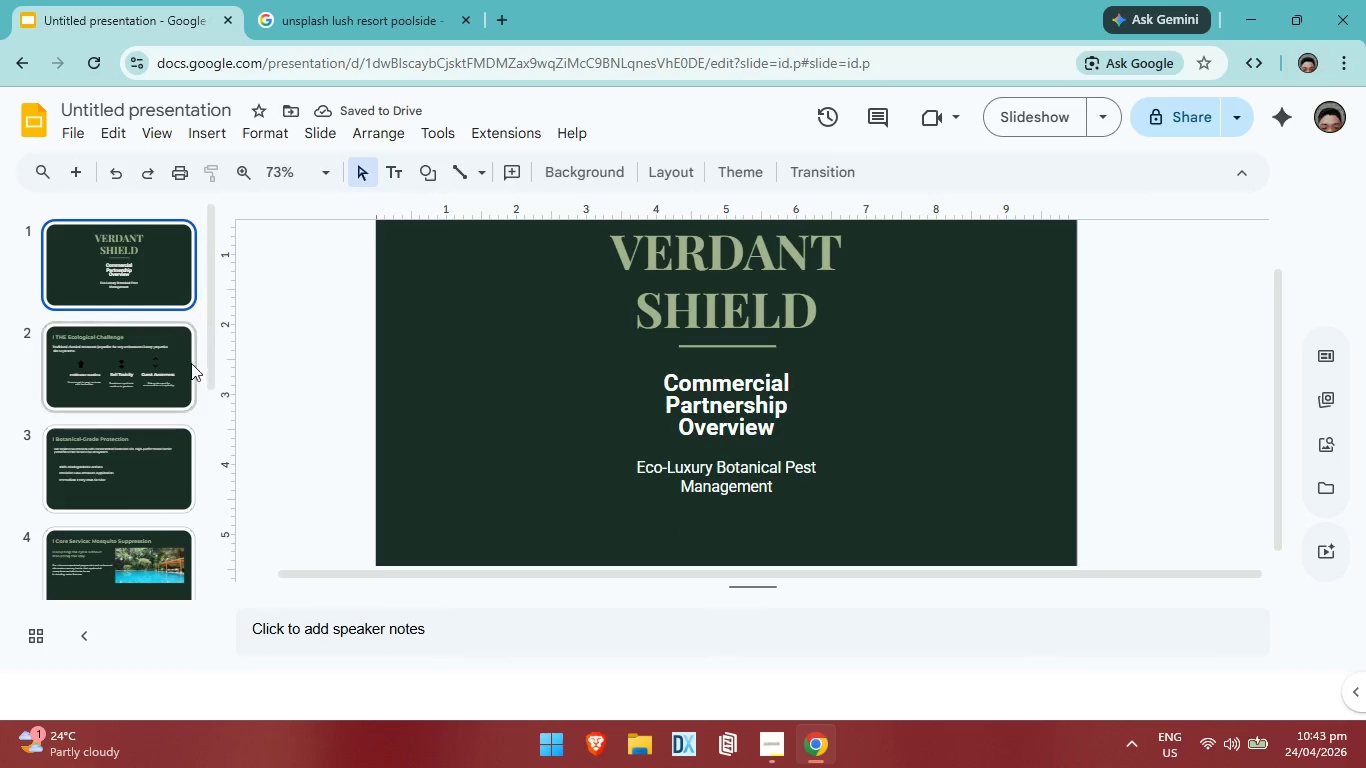 
left_click([149, 369])
 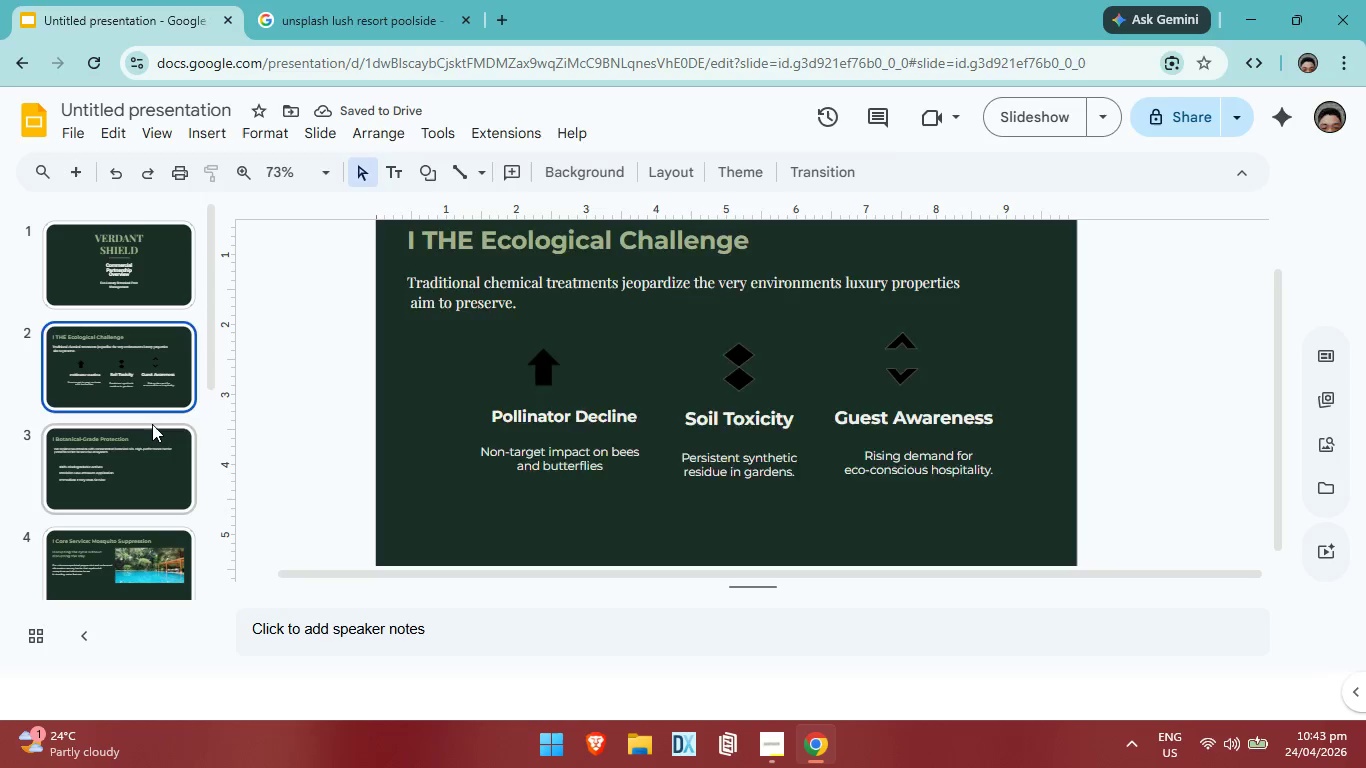 
left_click([152, 424])
 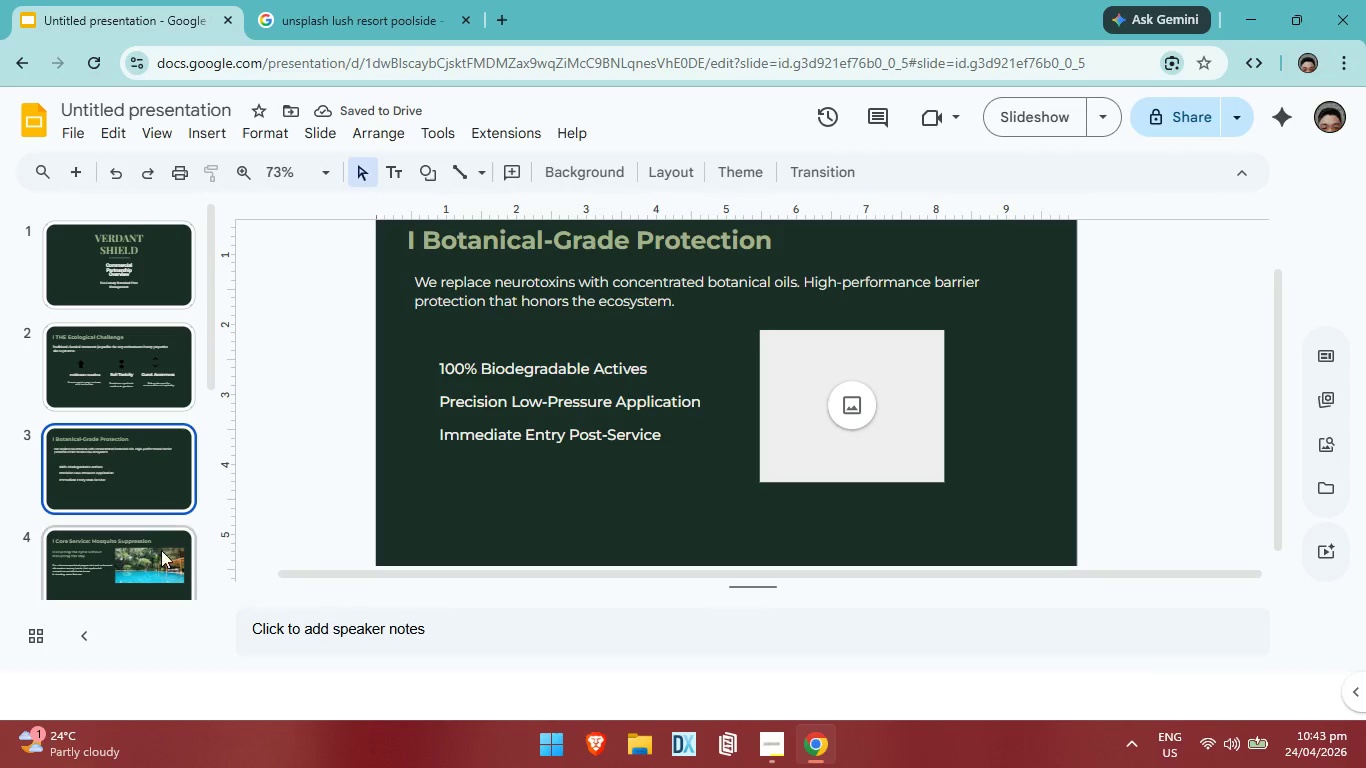 
left_click([161, 550])
 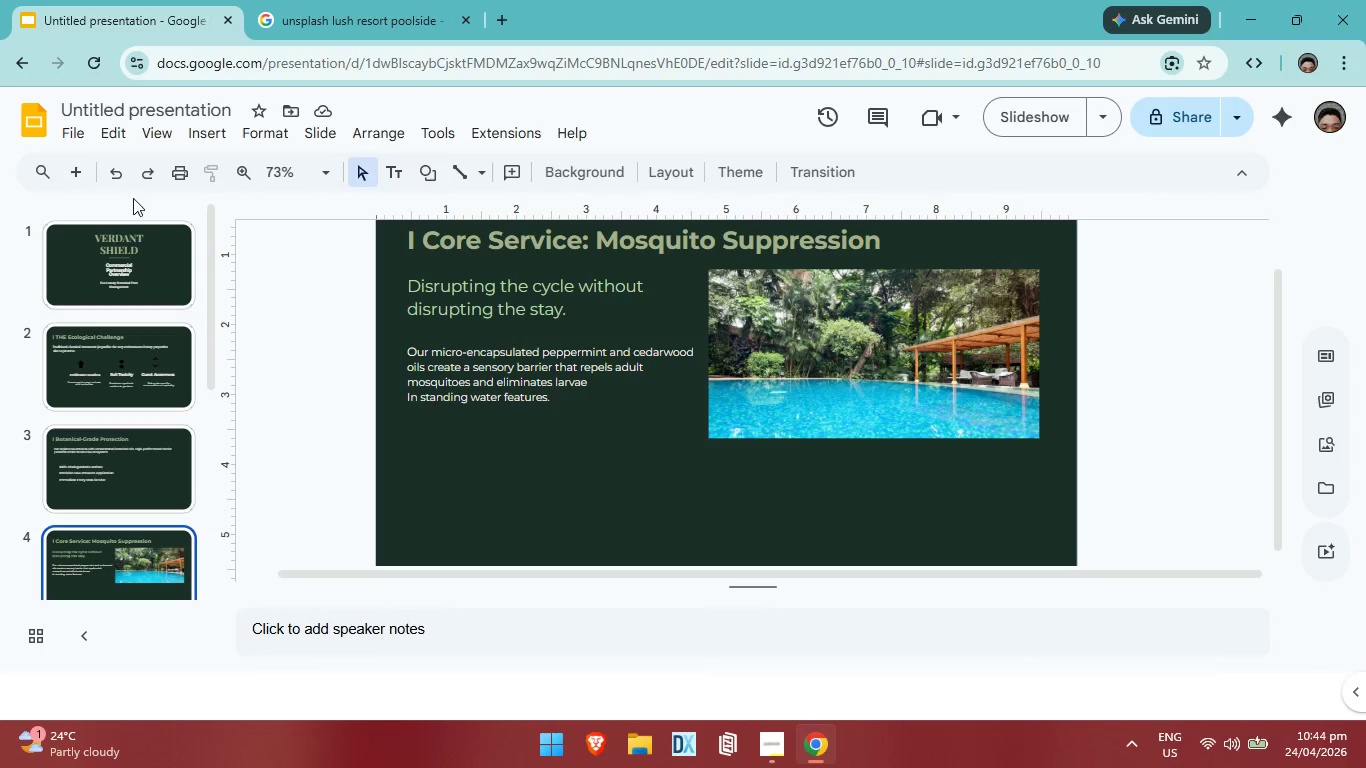 
key(Control+ControlLeft)
 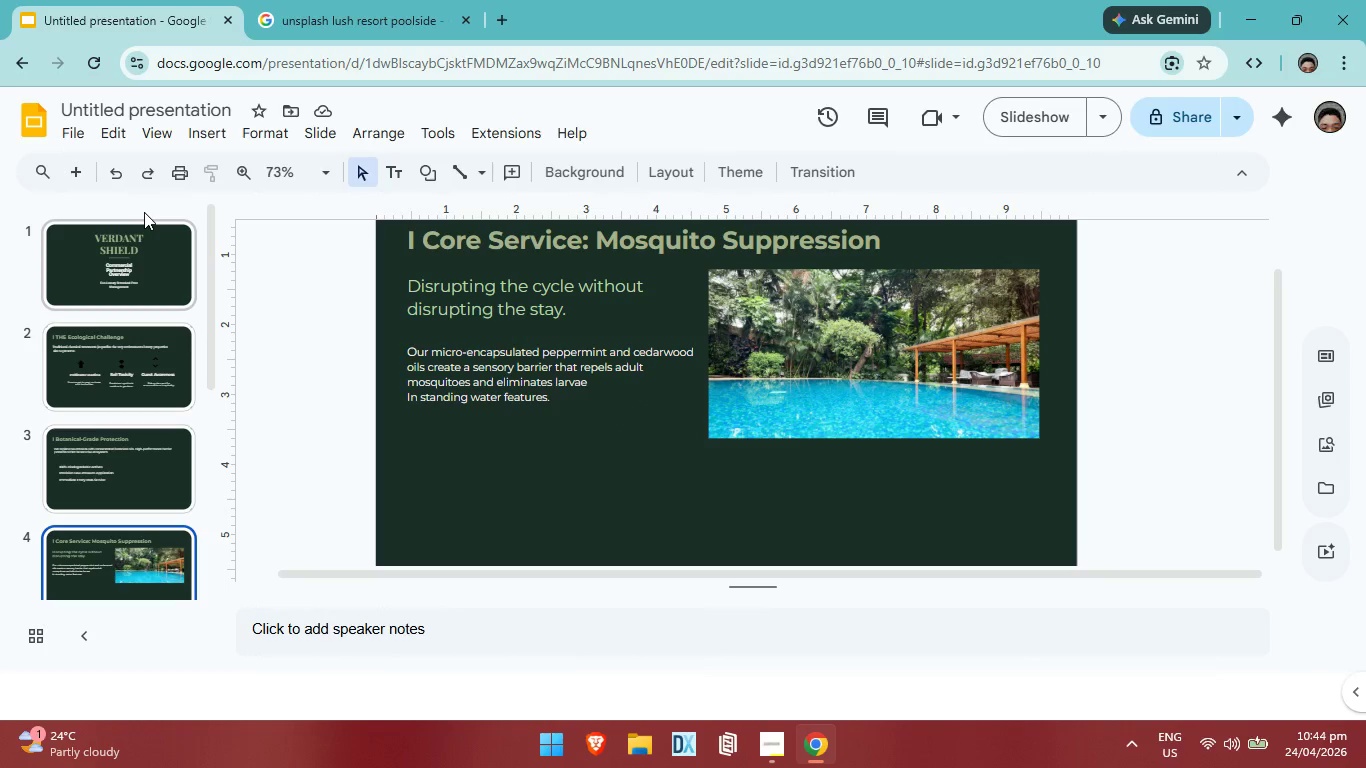 
key(Control+Z)
 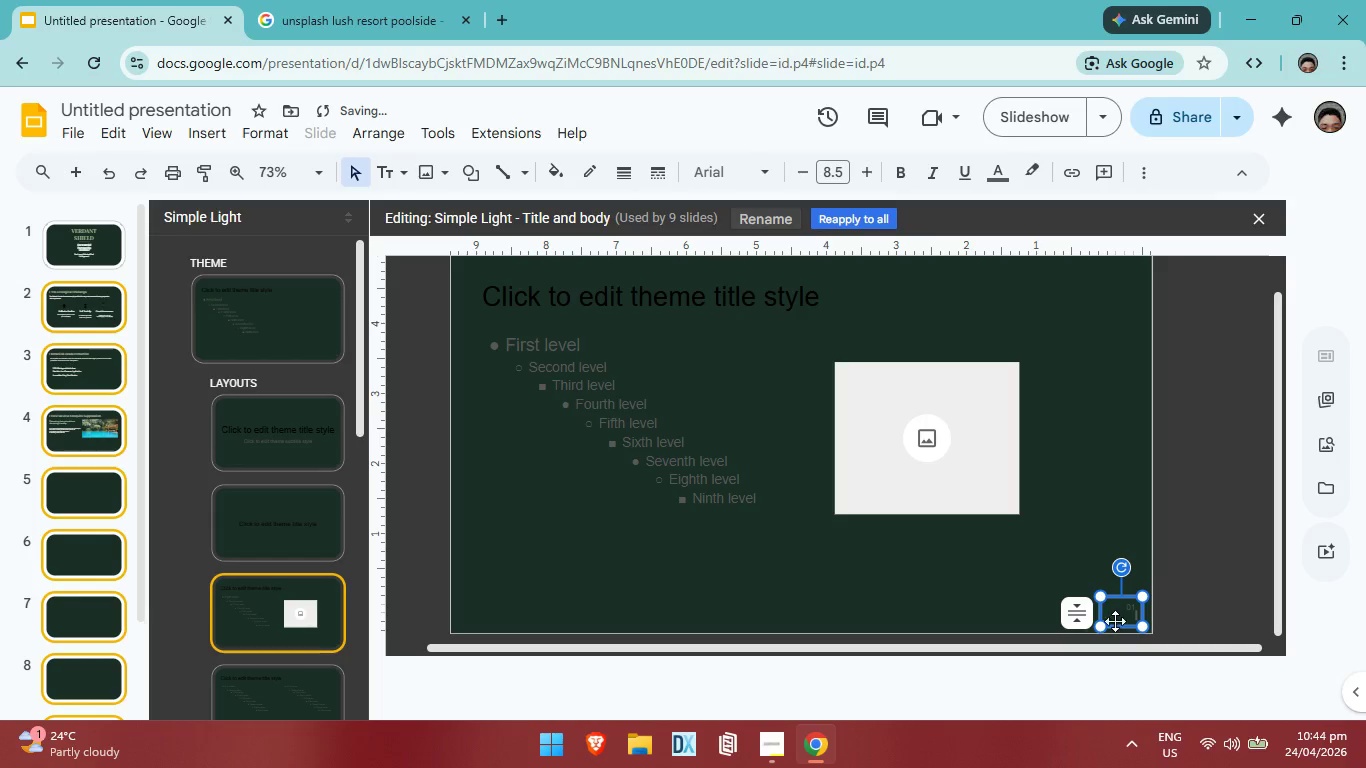 
key(Backspace)
 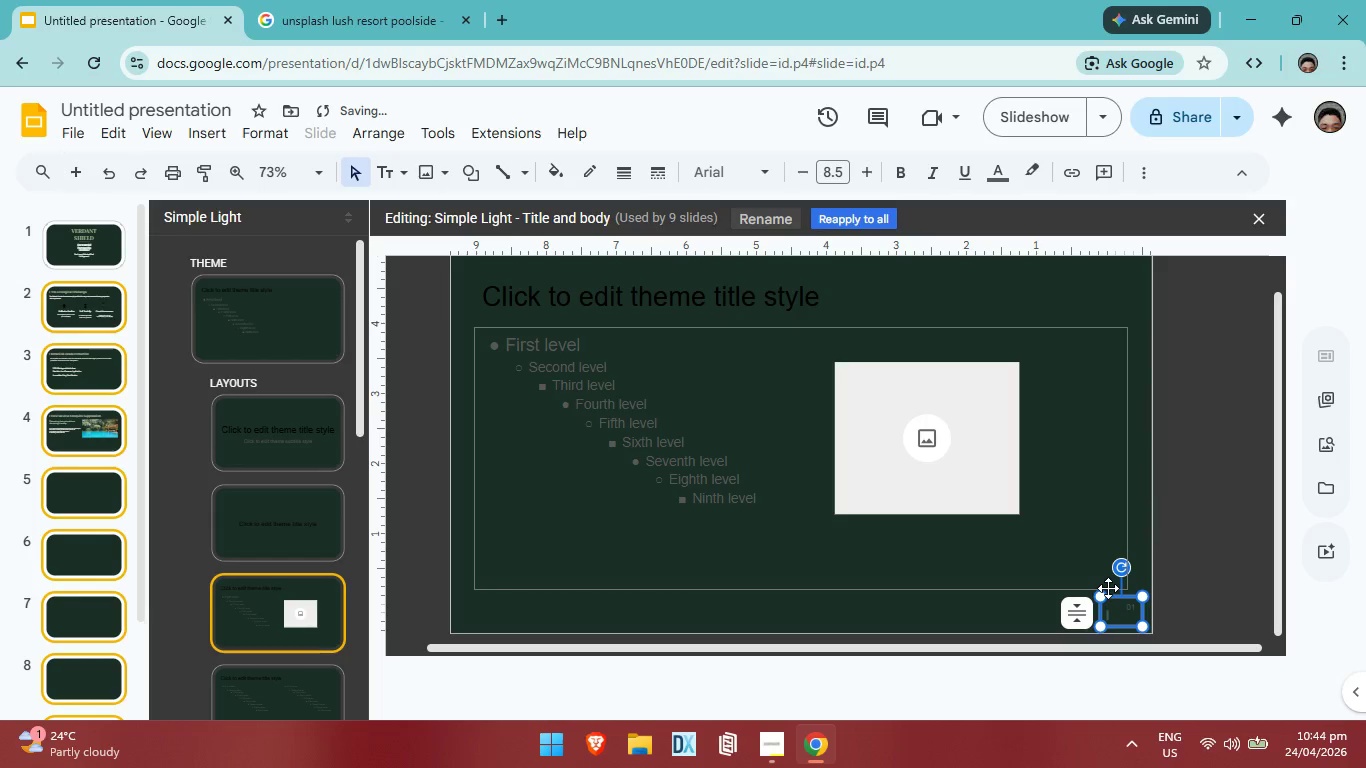 
key(Backspace)
 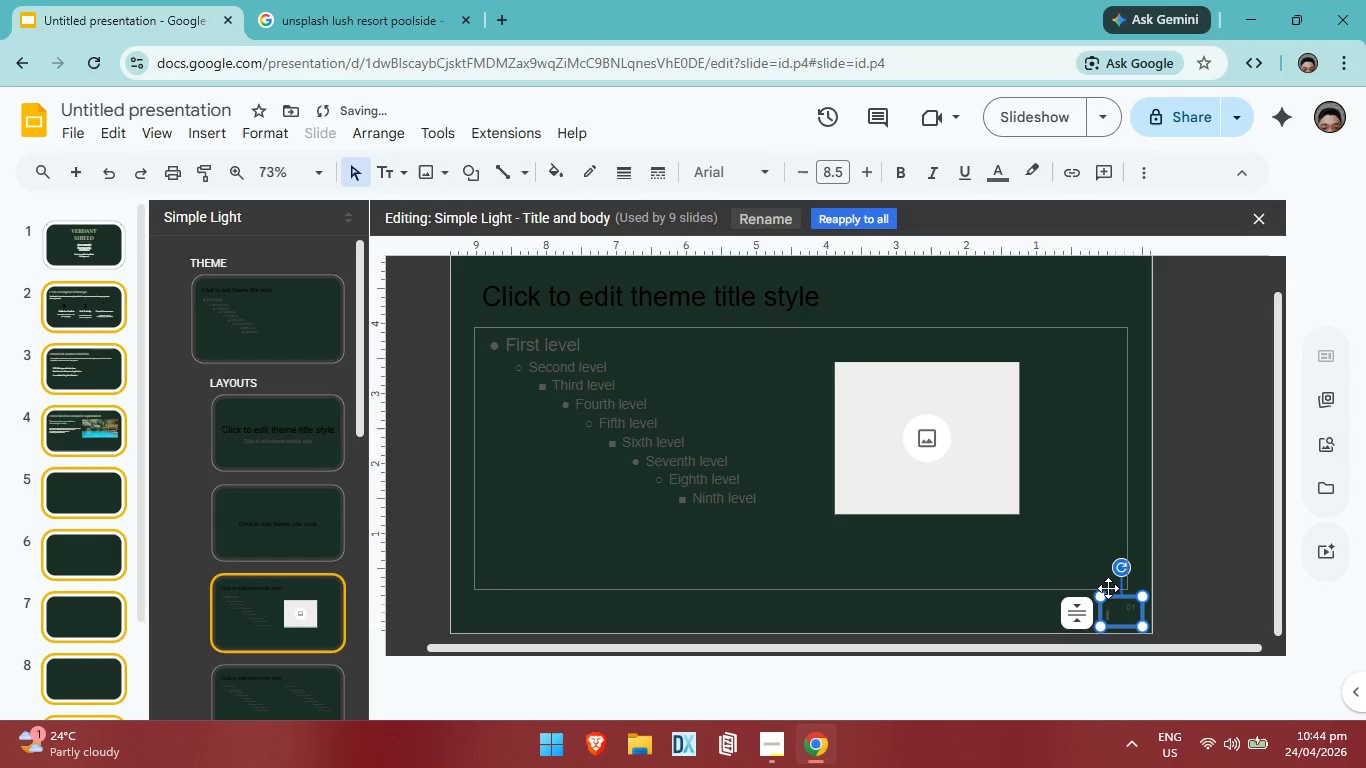 
key(Backspace)
 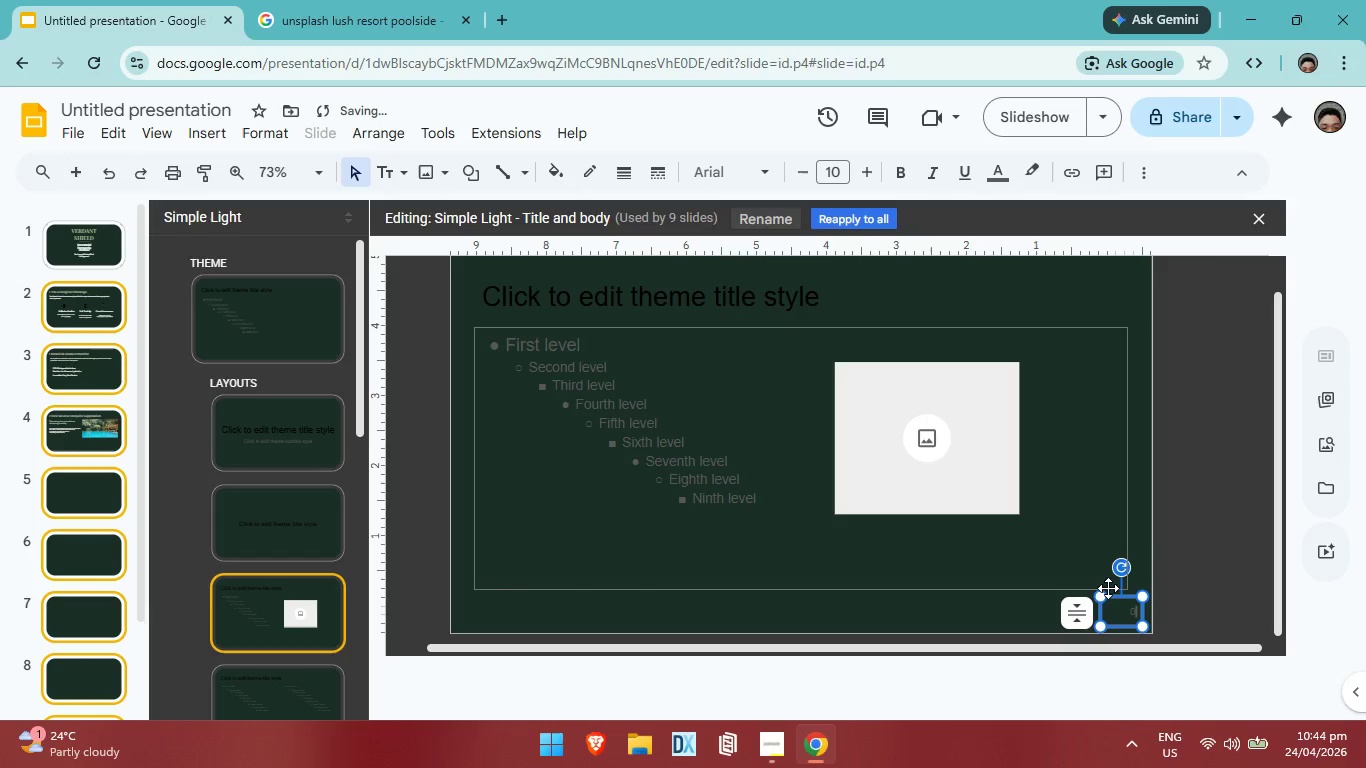 
key(Backspace)
 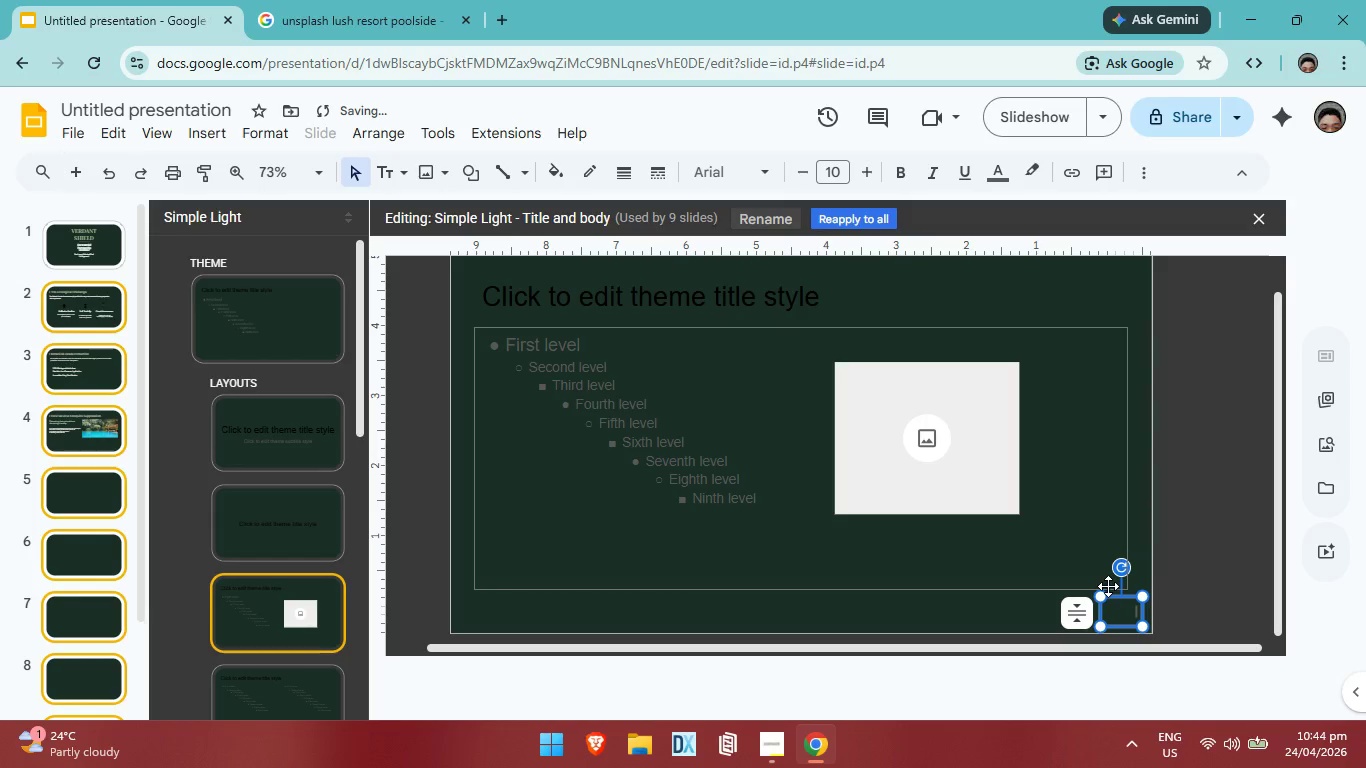 
key(Backspace)
 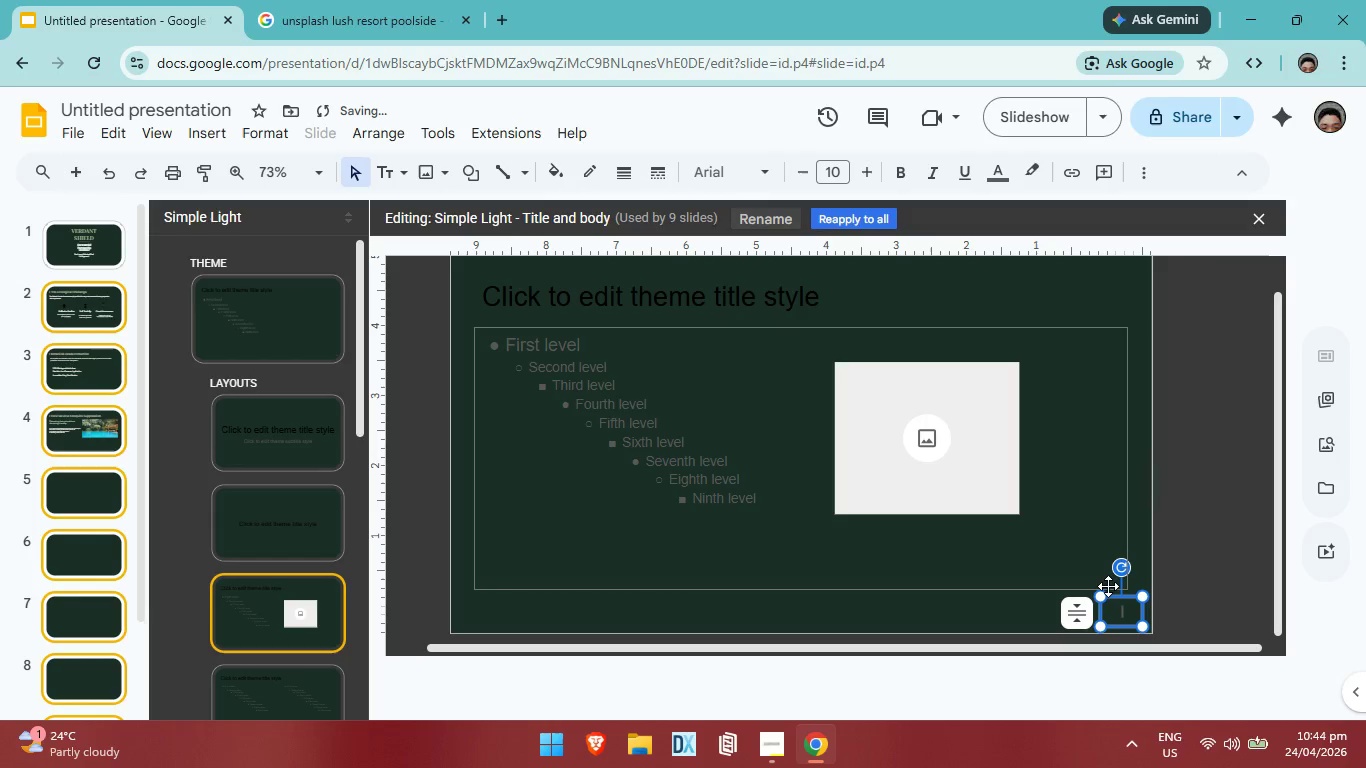 
key(Backspace)
 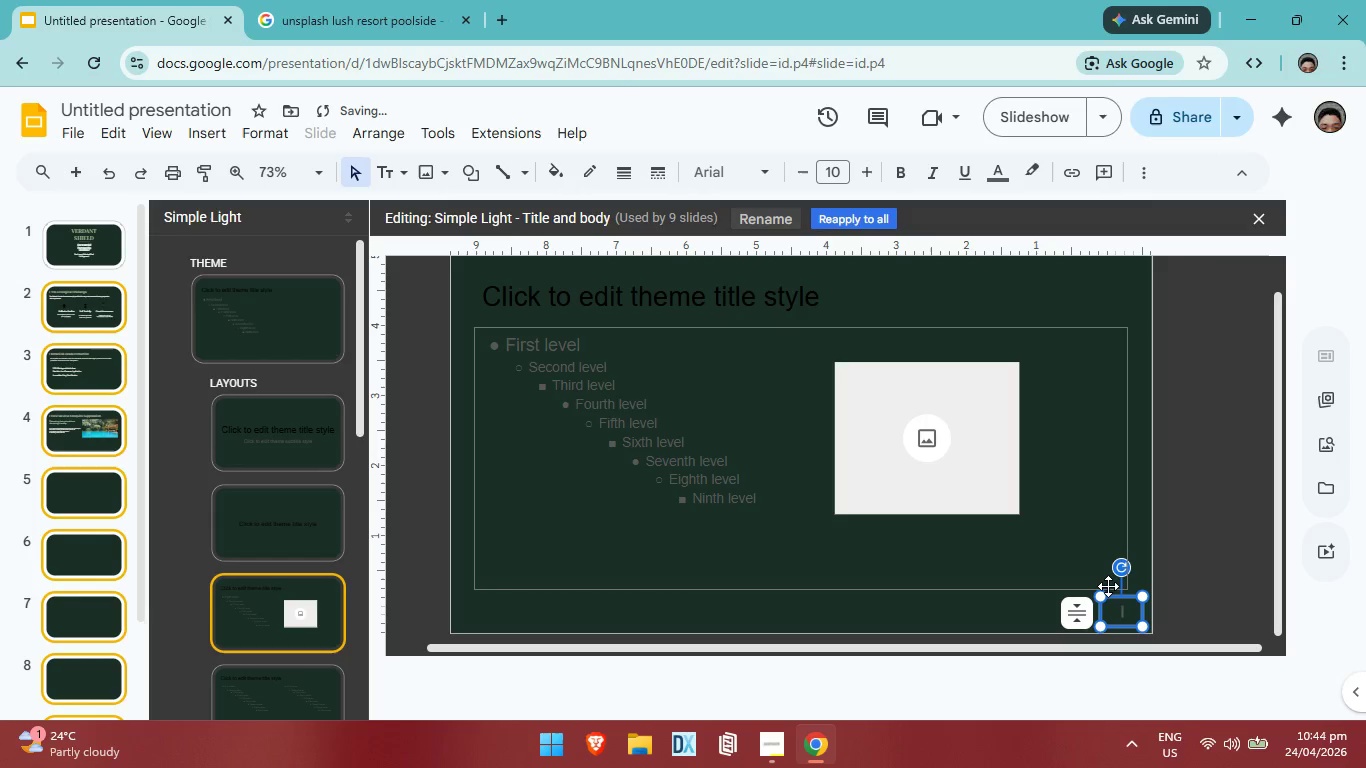 
key(Backspace)
 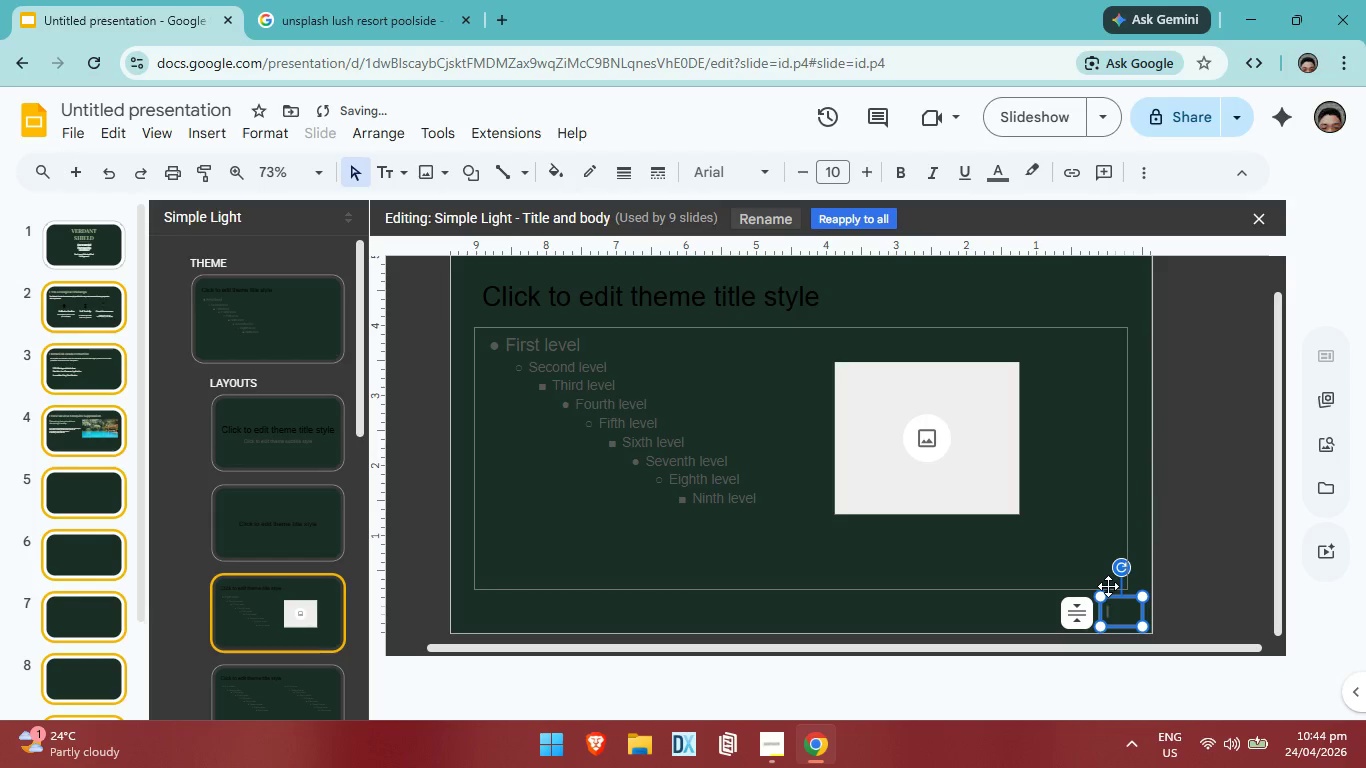 
key(Backspace)
 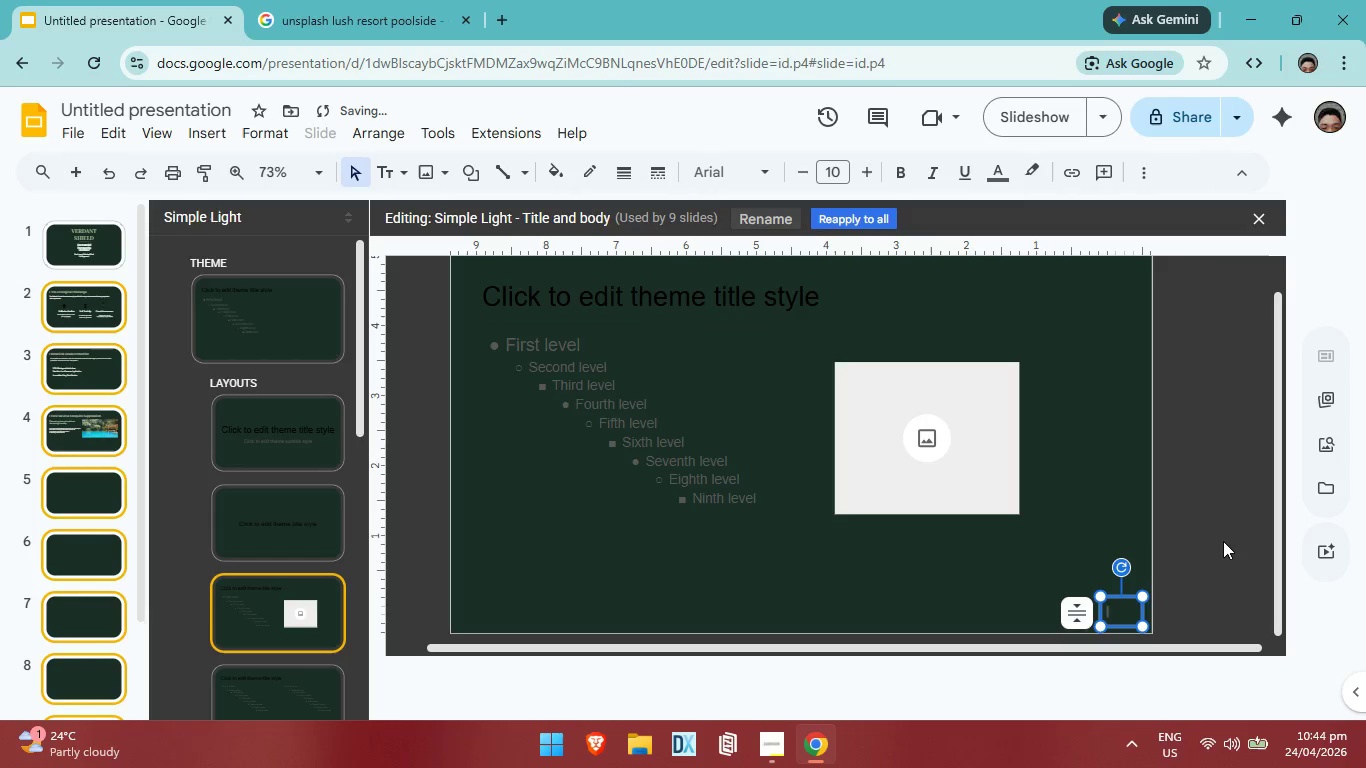 
left_click([1223, 541])
 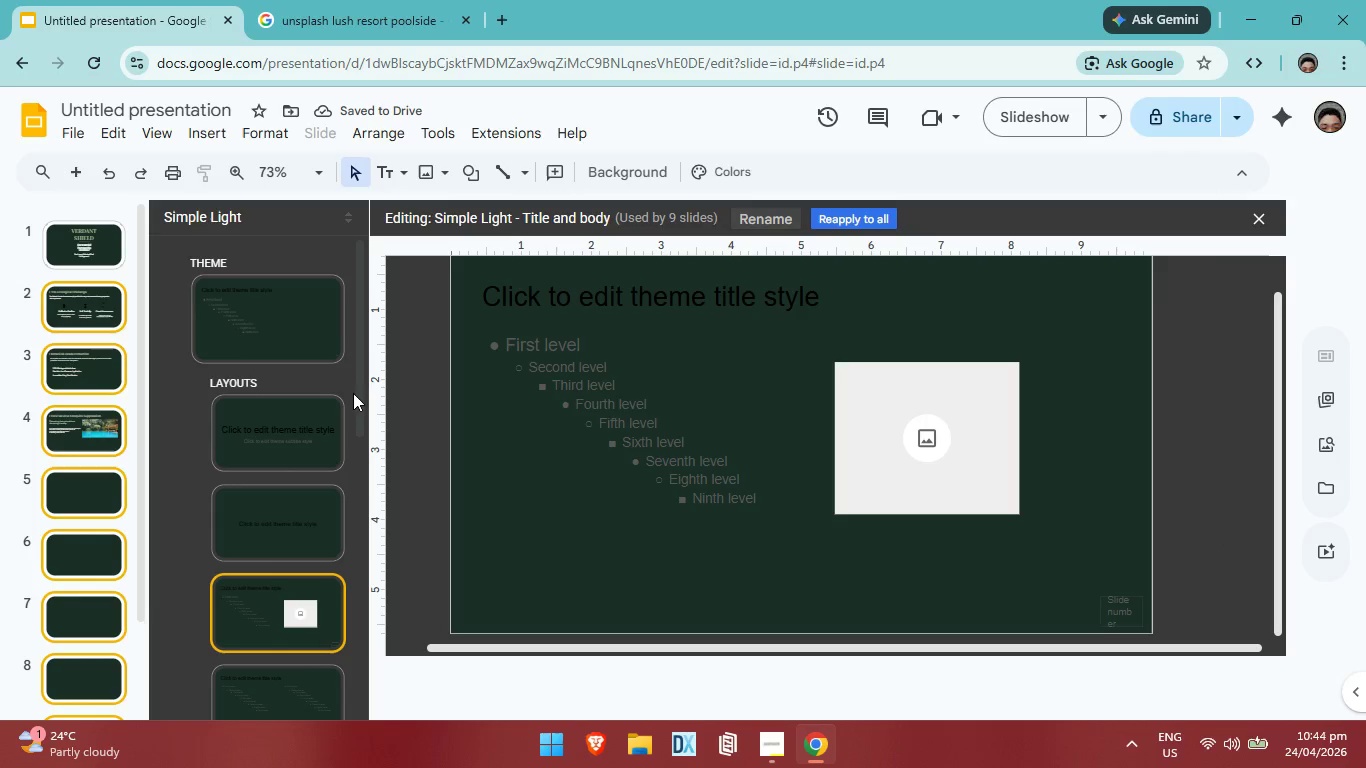 
left_click_drag(start_coordinate=[77, 500], to_coordinate=[77, 495])
 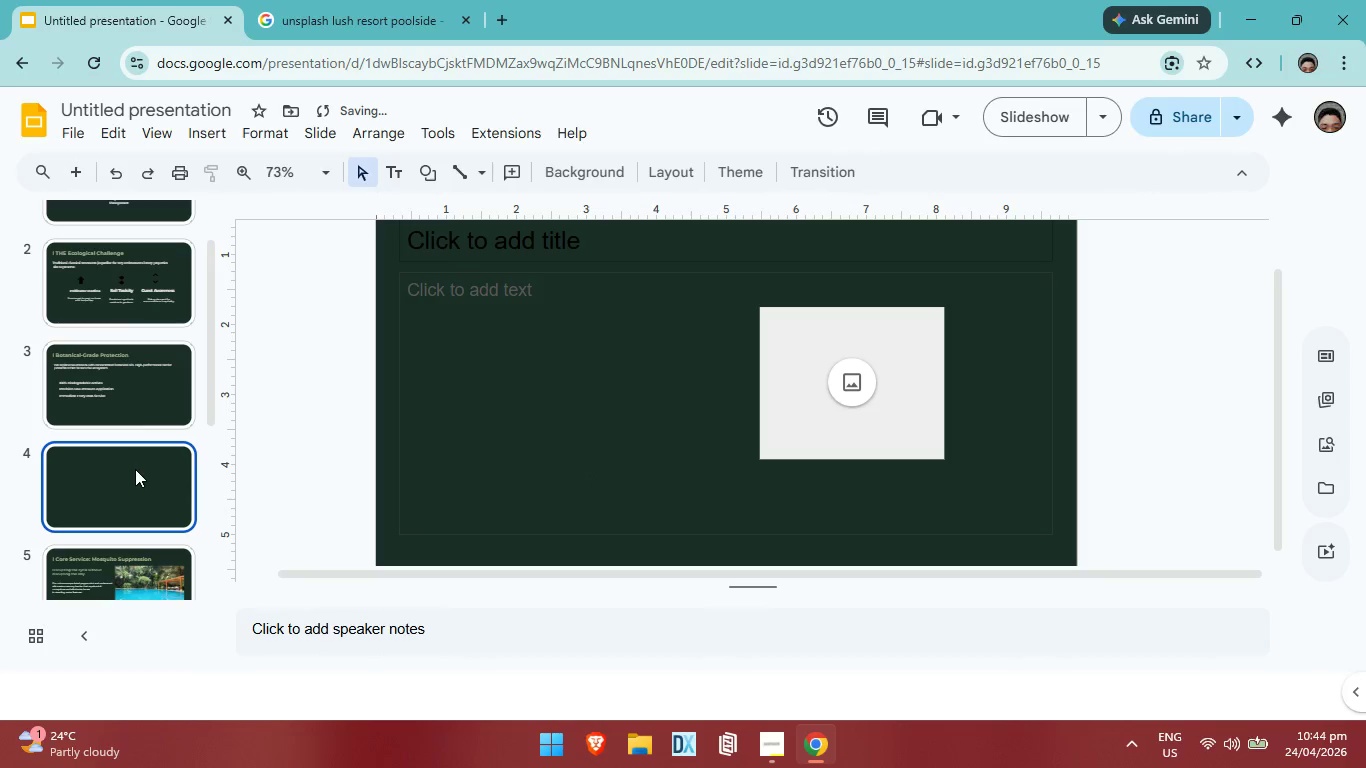 
scroll: coordinate [135, 476], scroll_direction: down, amount: 1.0
 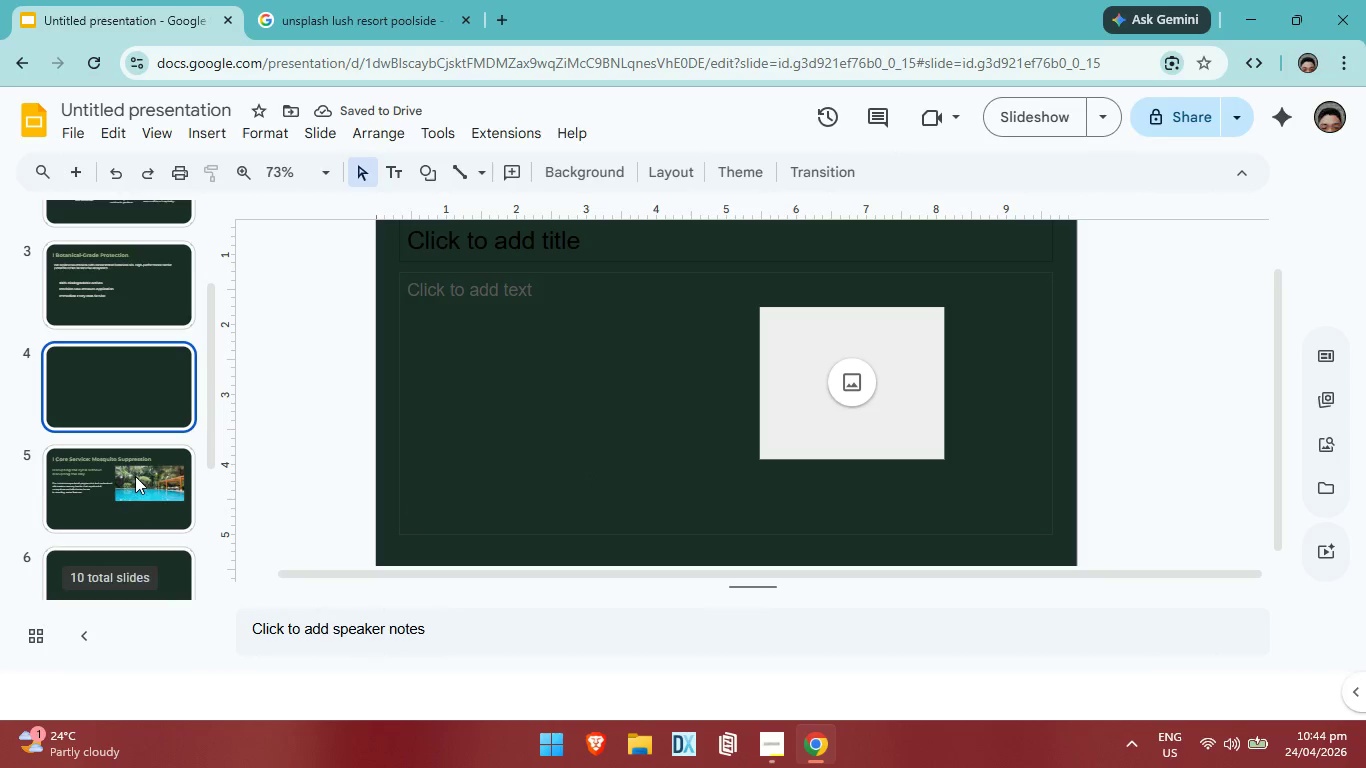 
scroll: coordinate [135, 465], scroll_direction: up, amount: 2.0
 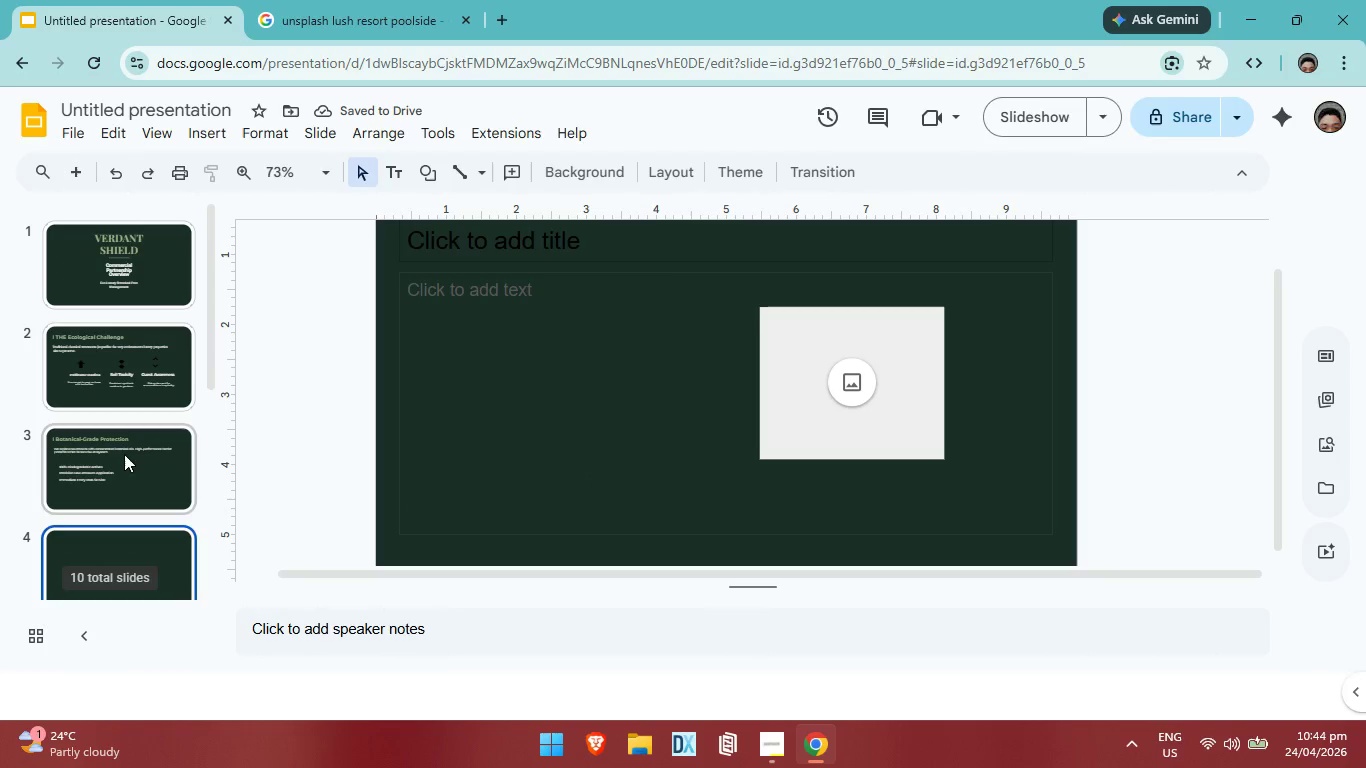 
left_click([124, 454])
 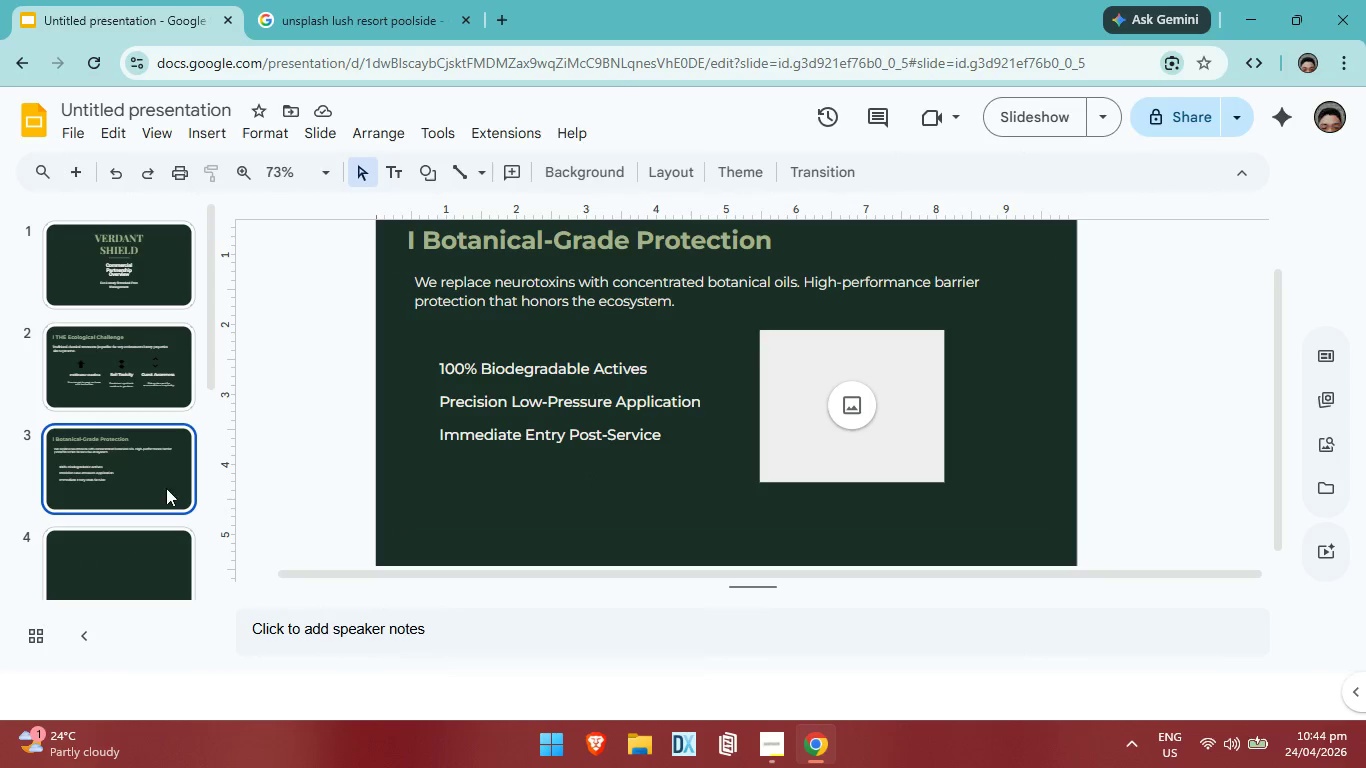 
left_click([143, 541])
 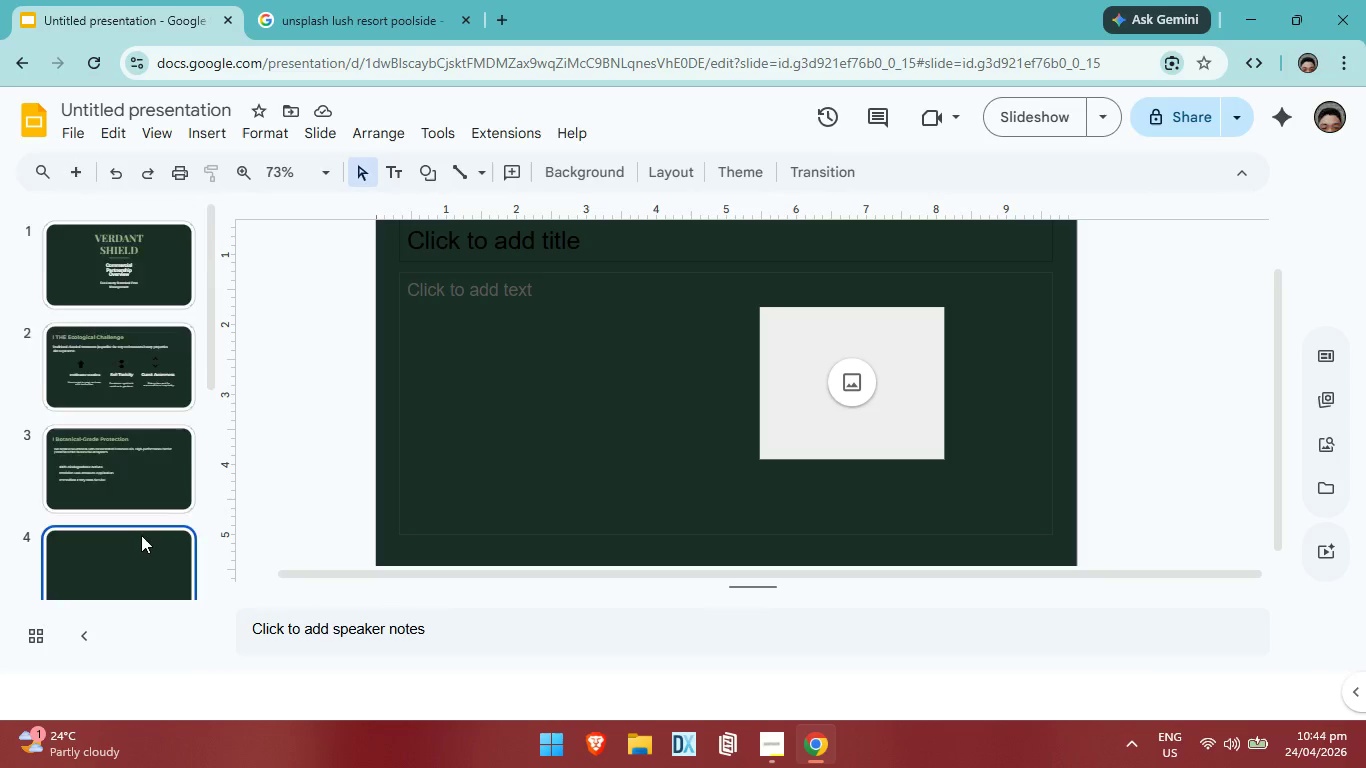 
scroll: coordinate [140, 519], scroll_direction: down, amount: 4.0
 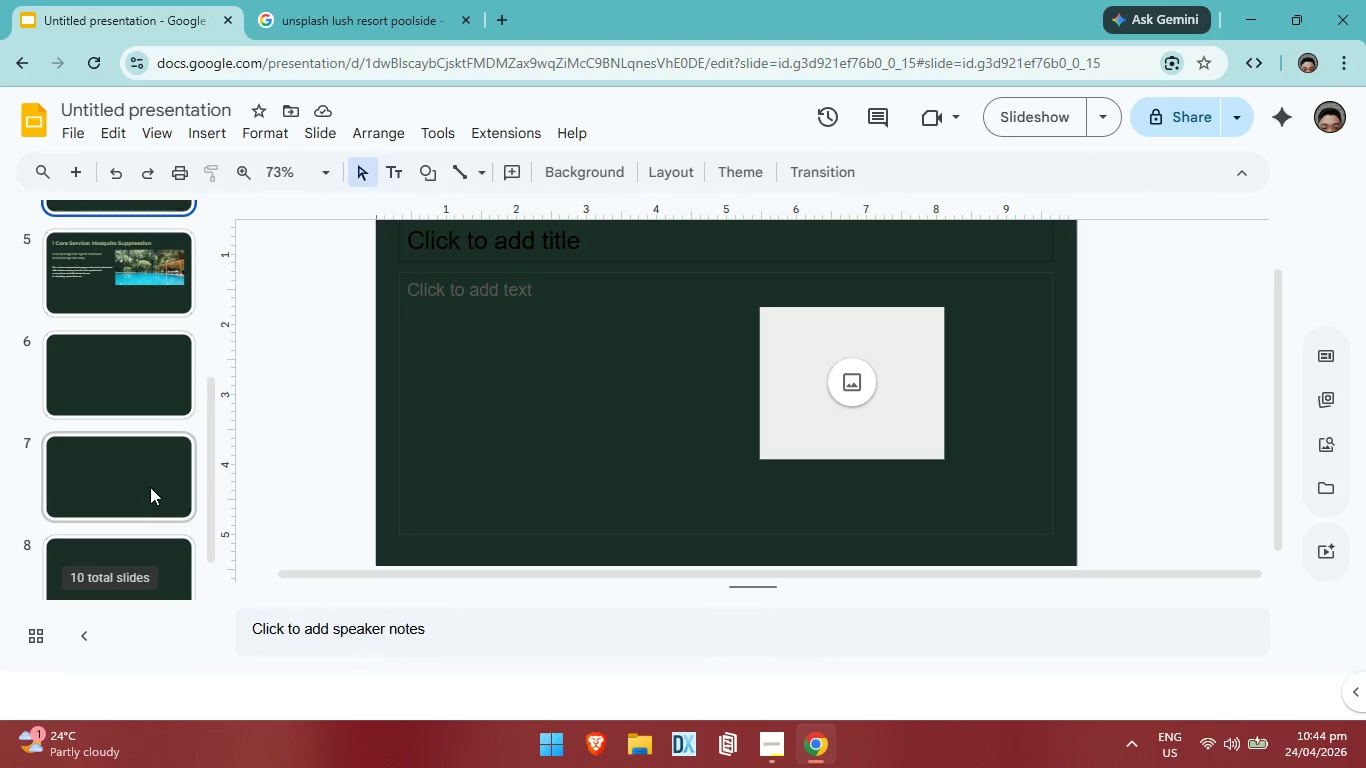 
left_click([150, 487])
 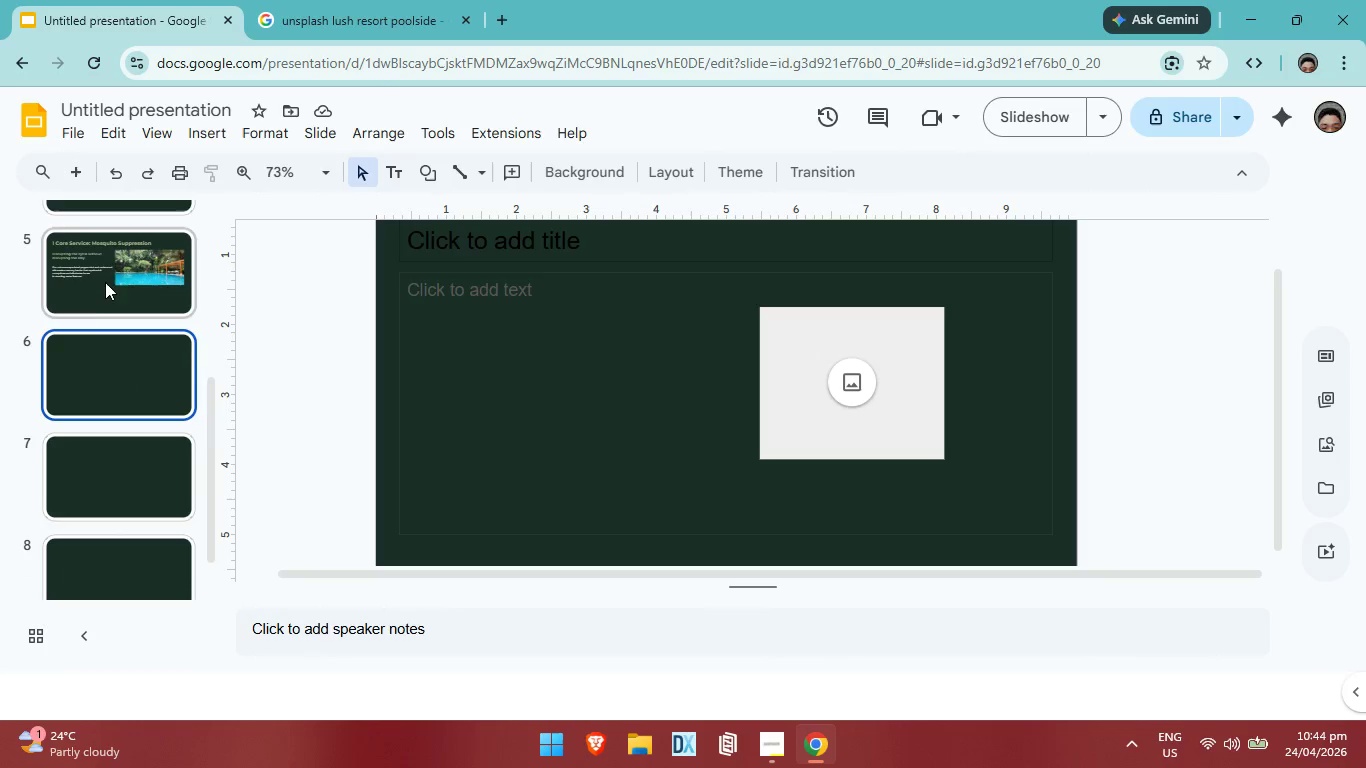 
double_click([105, 280])
 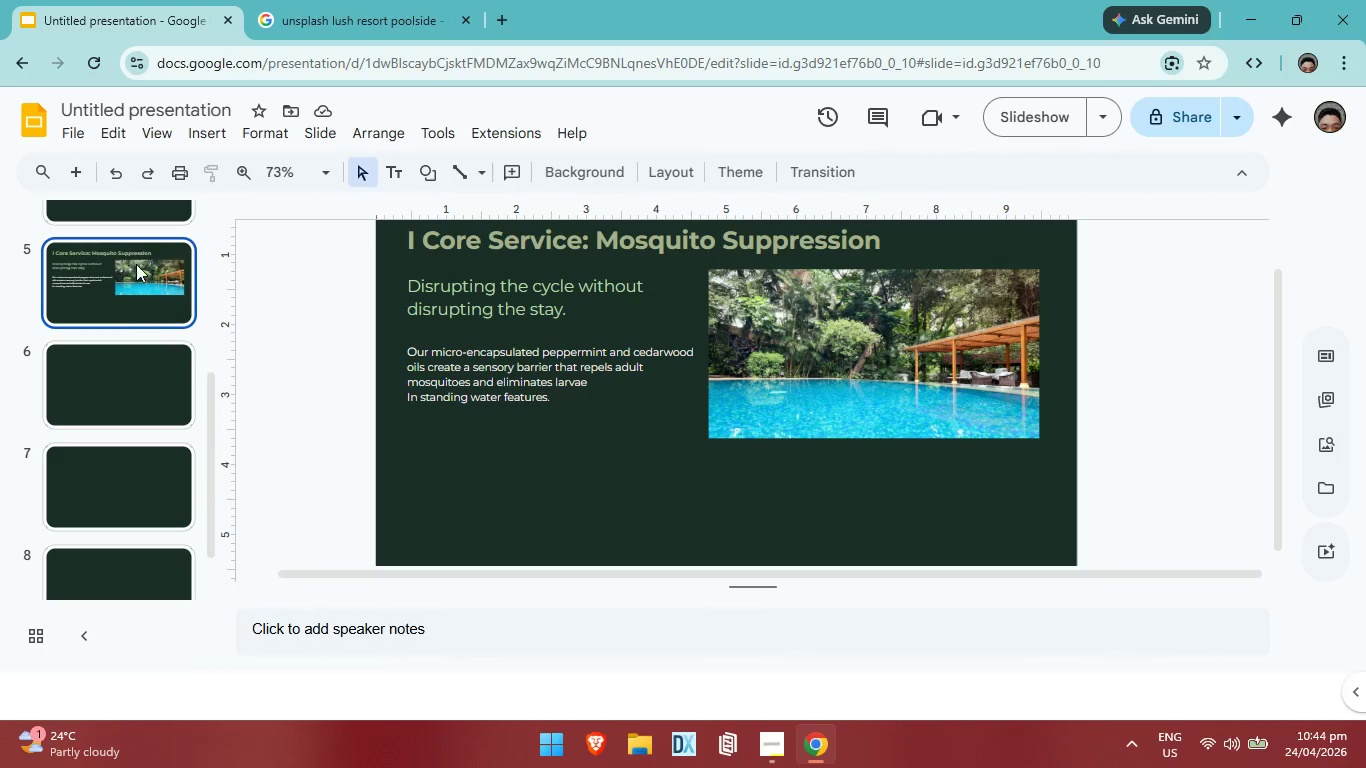 
scroll: coordinate [150, 315], scroll_direction: up, amount: 2.0
 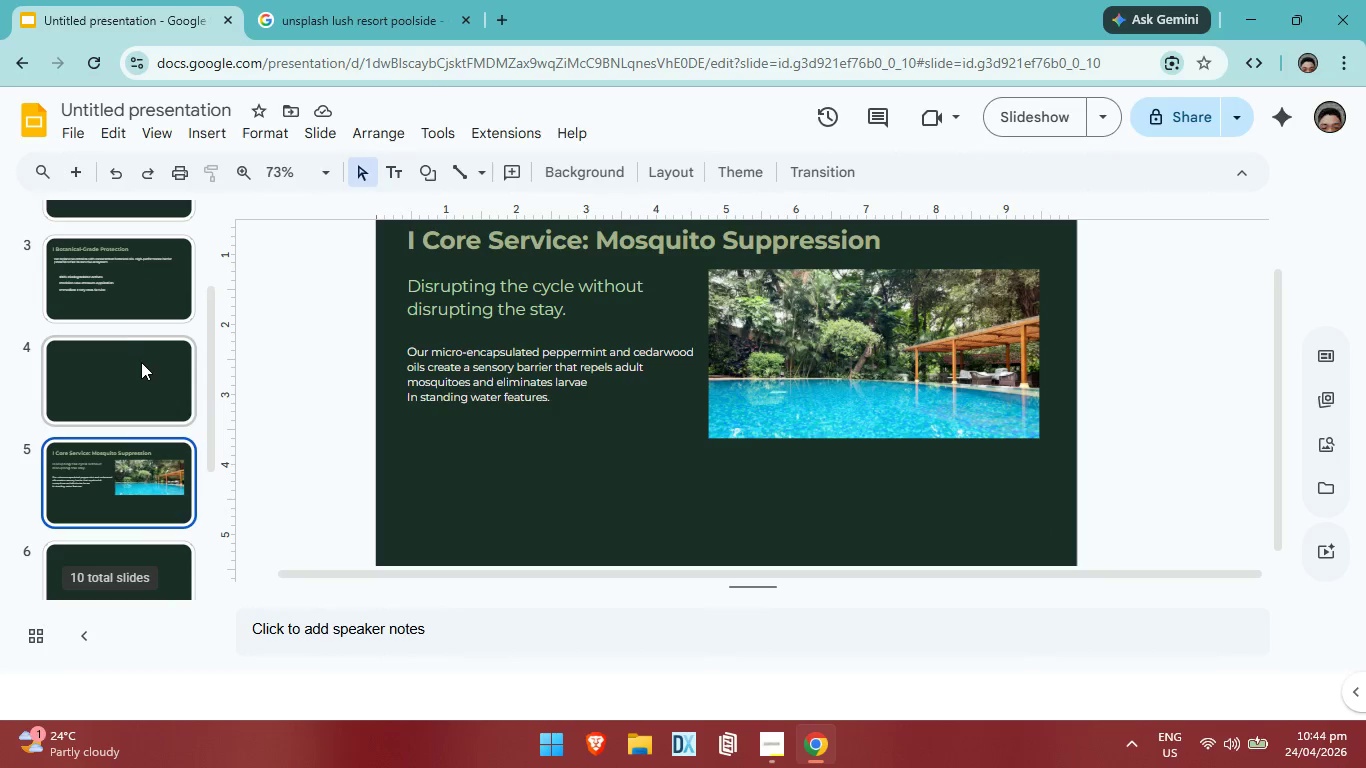 
left_click([141, 362])
 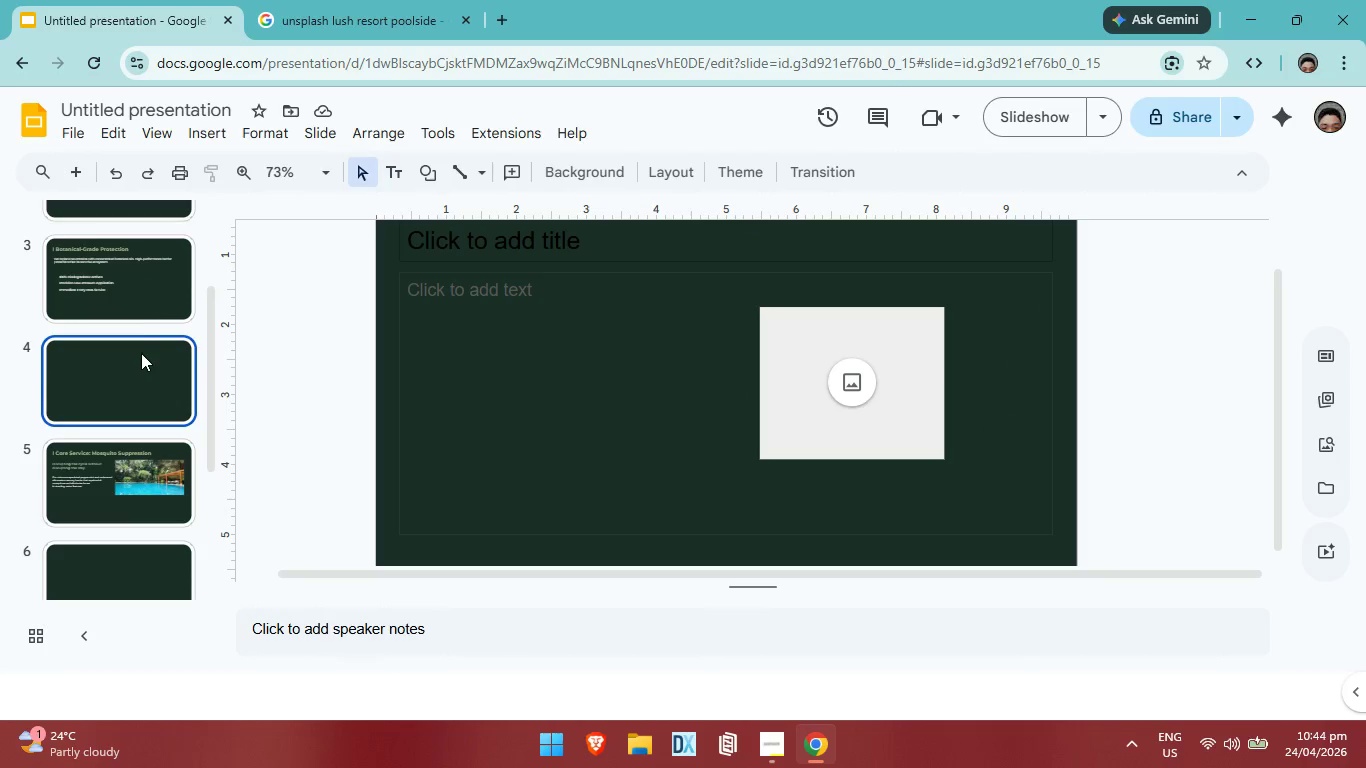 
scroll: coordinate [141, 350], scroll_direction: up, amount: 1.0
 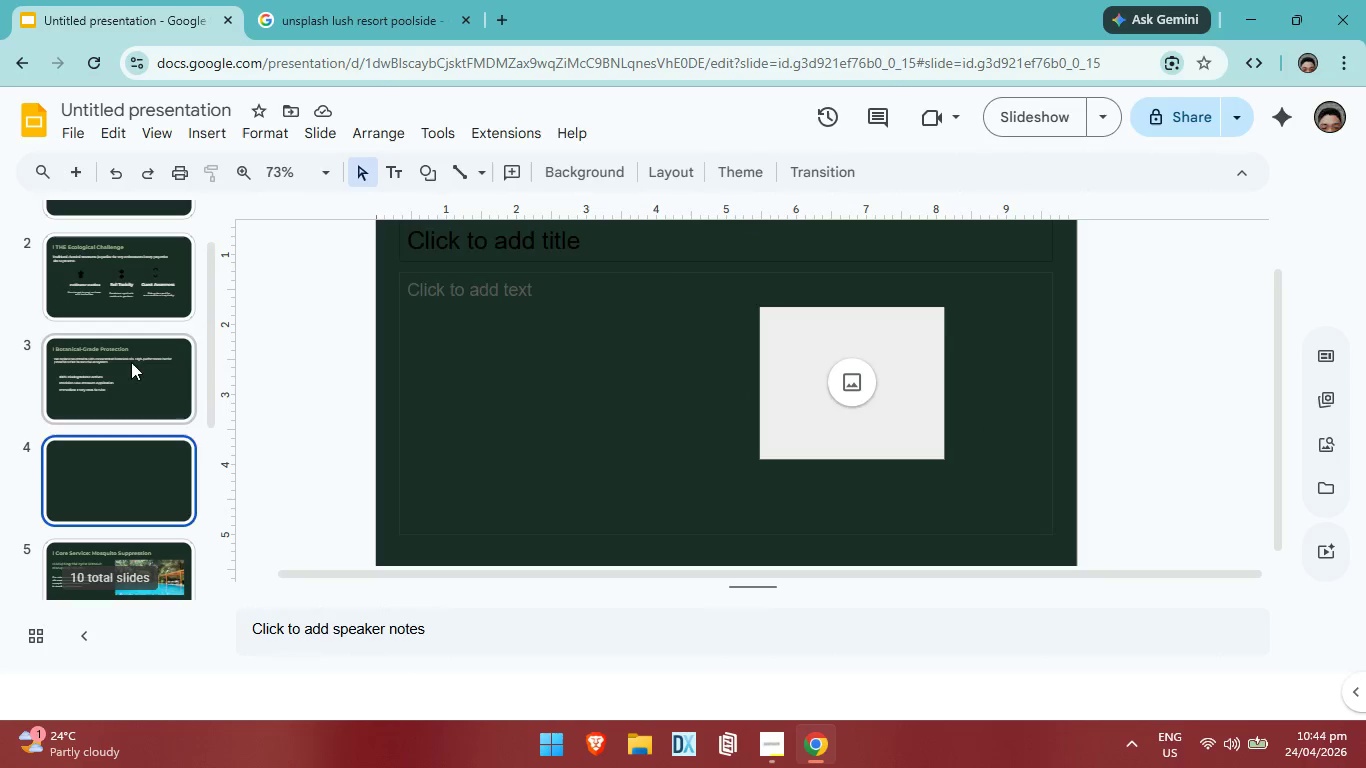 
left_click([130, 363])
 